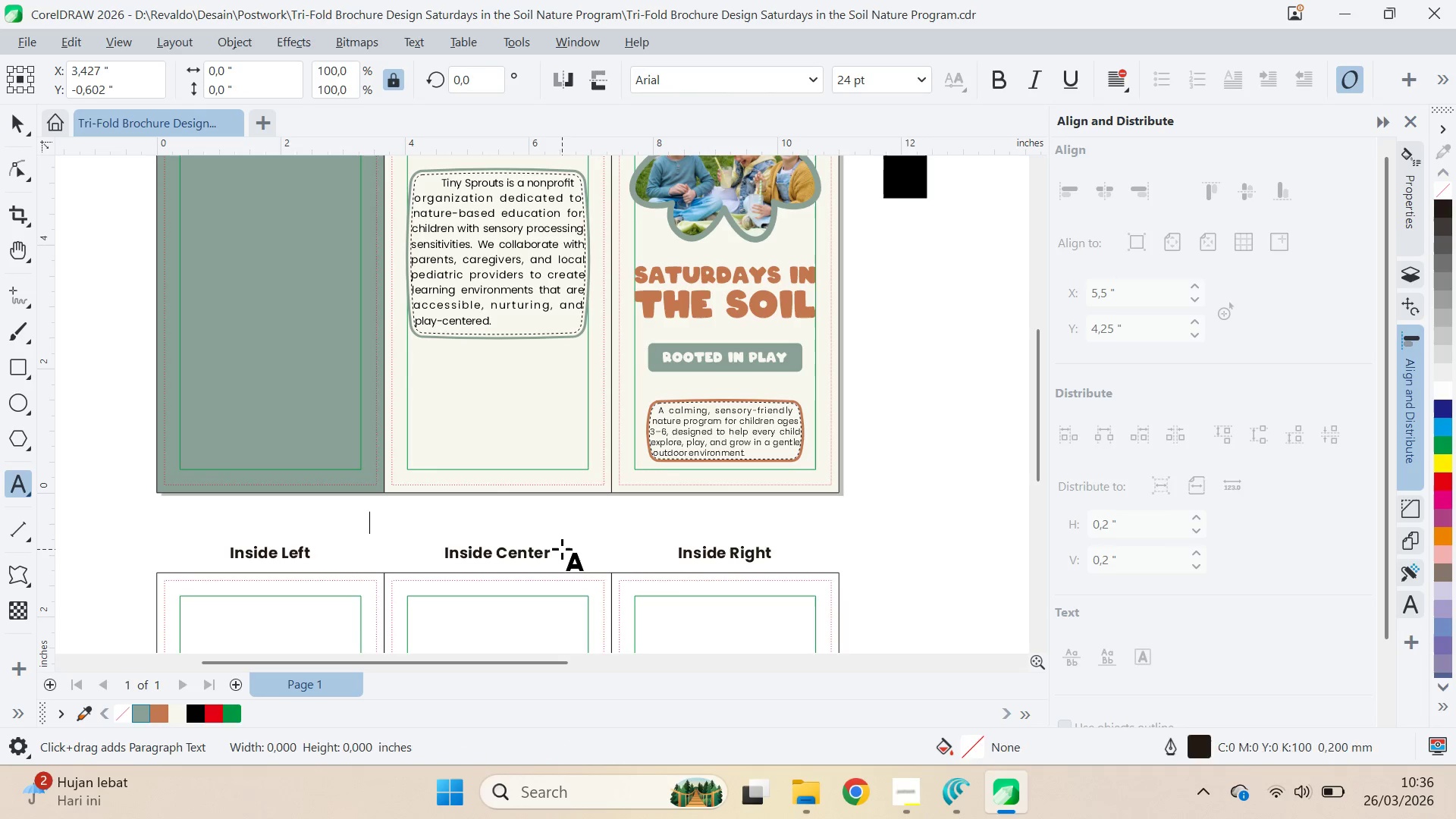 
key(Control+V)
 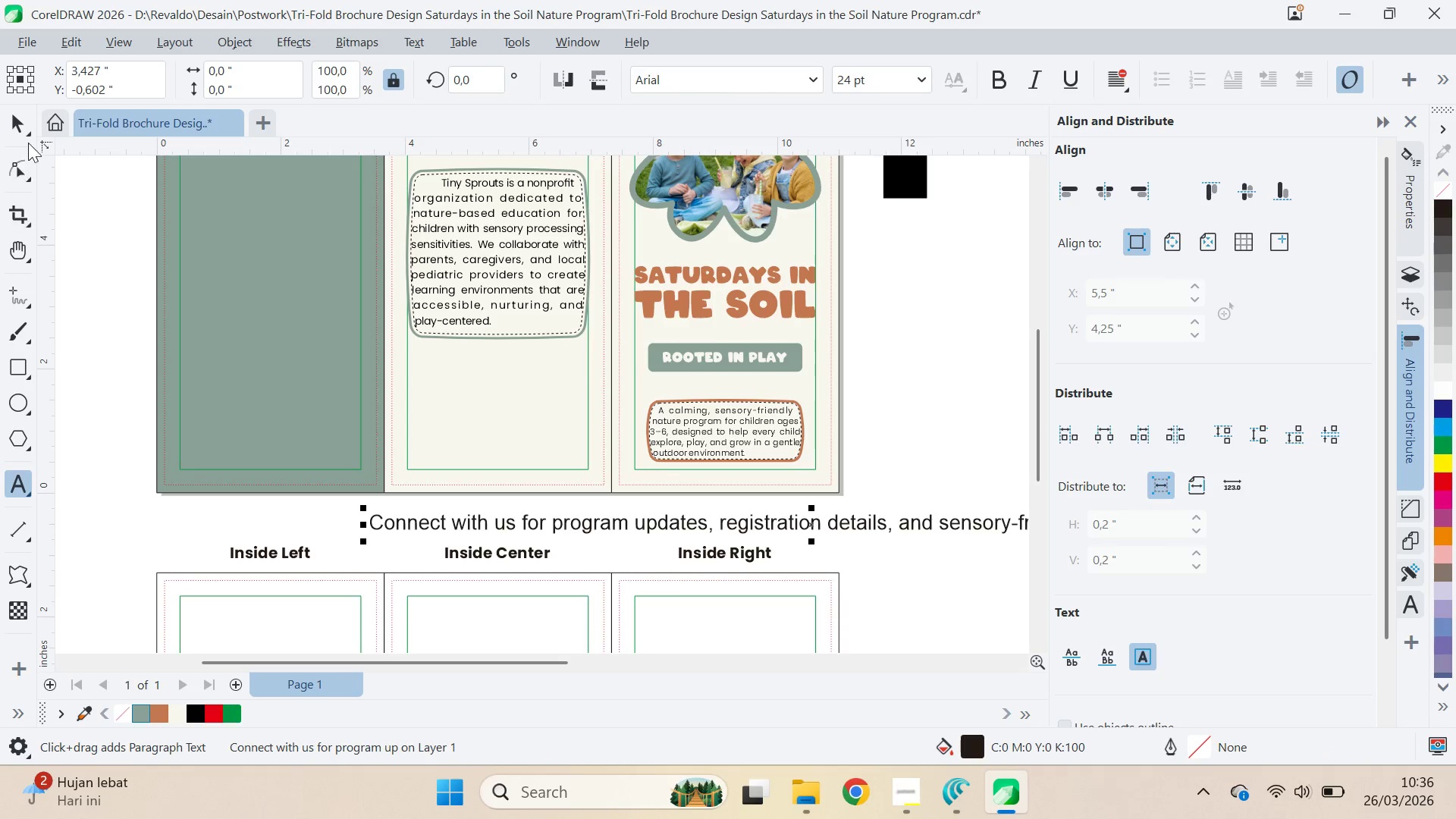 
left_click([29, 130])
 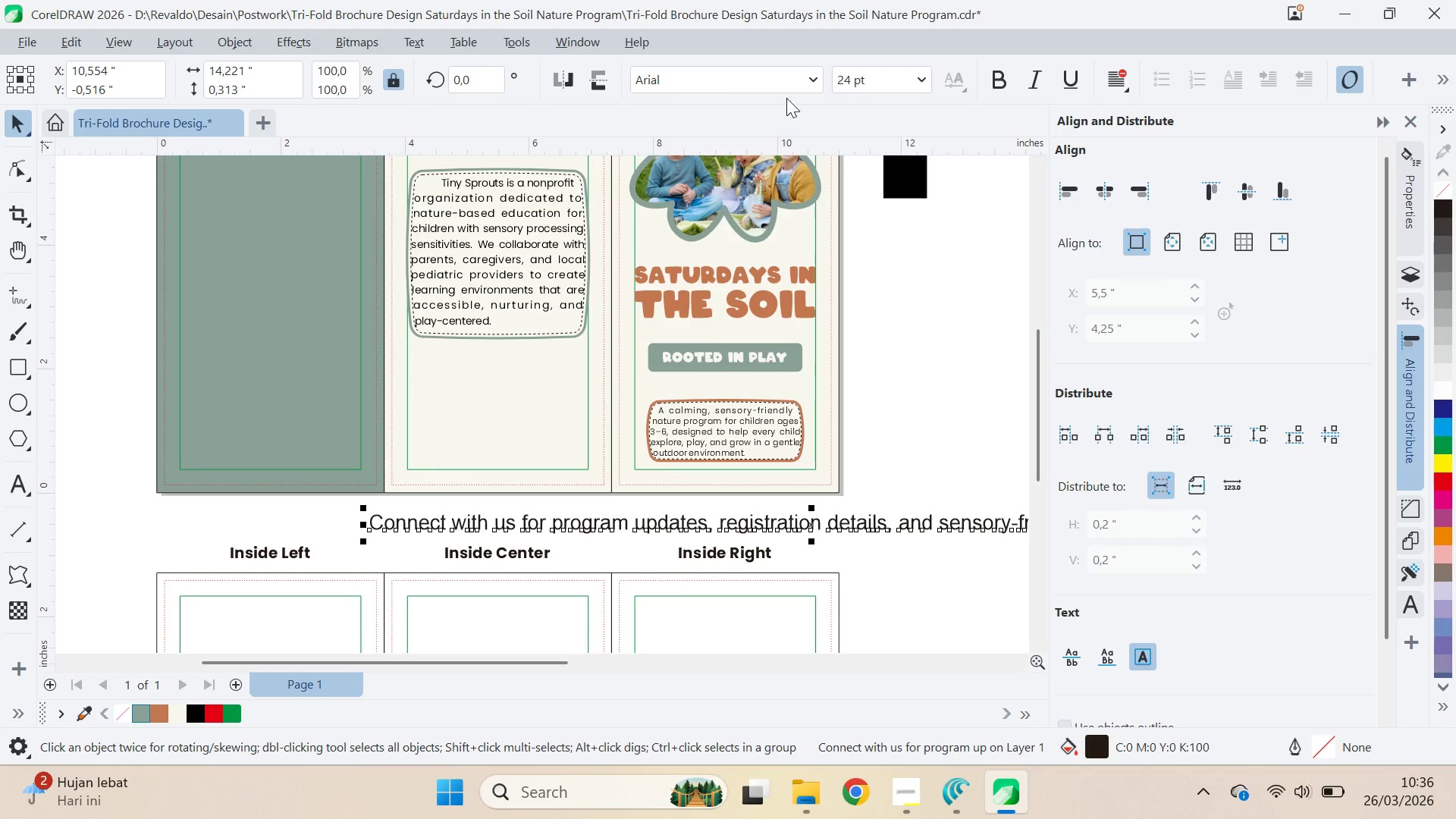 
left_click([804, 86])
 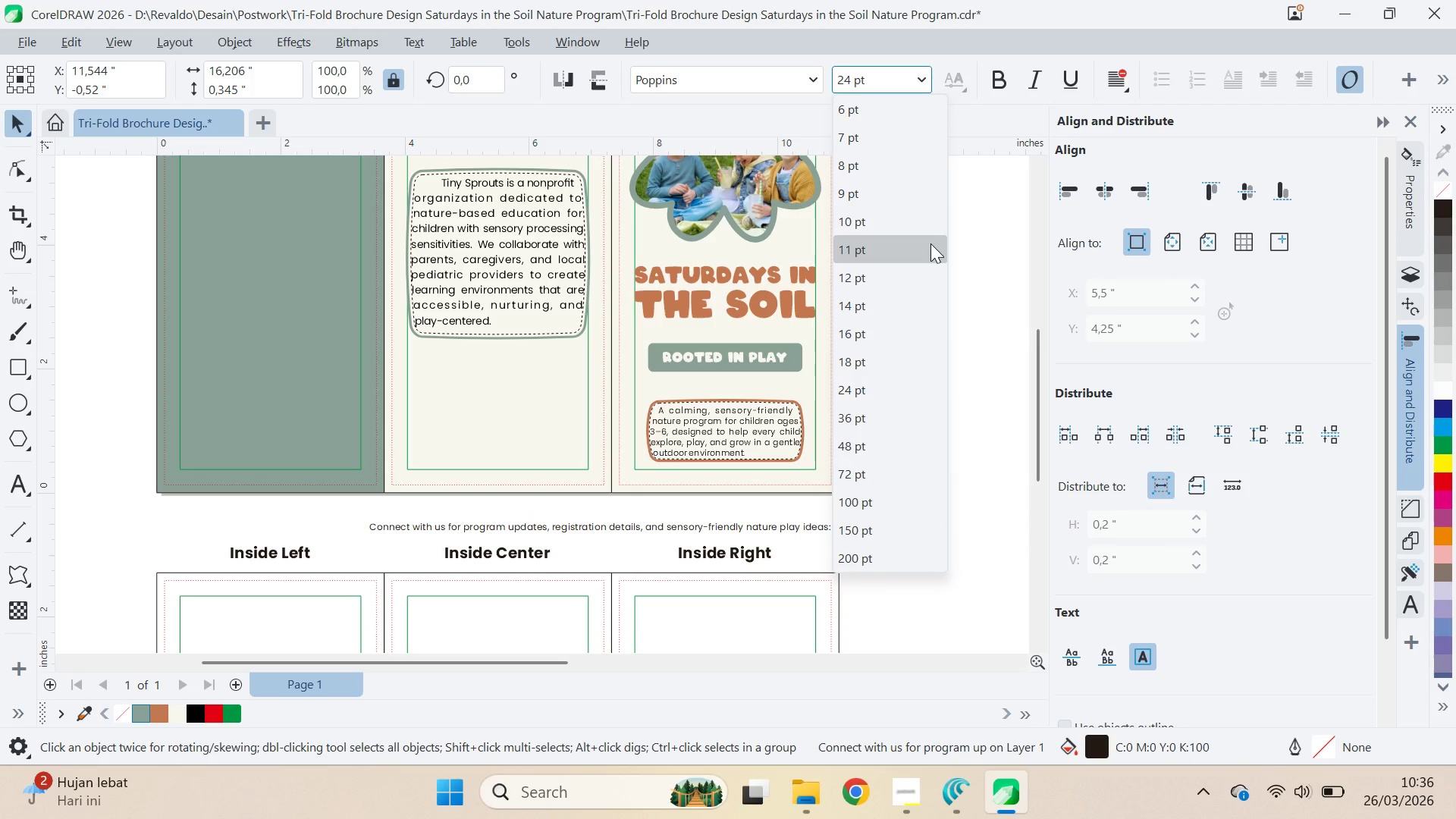 
left_click([930, 243])
 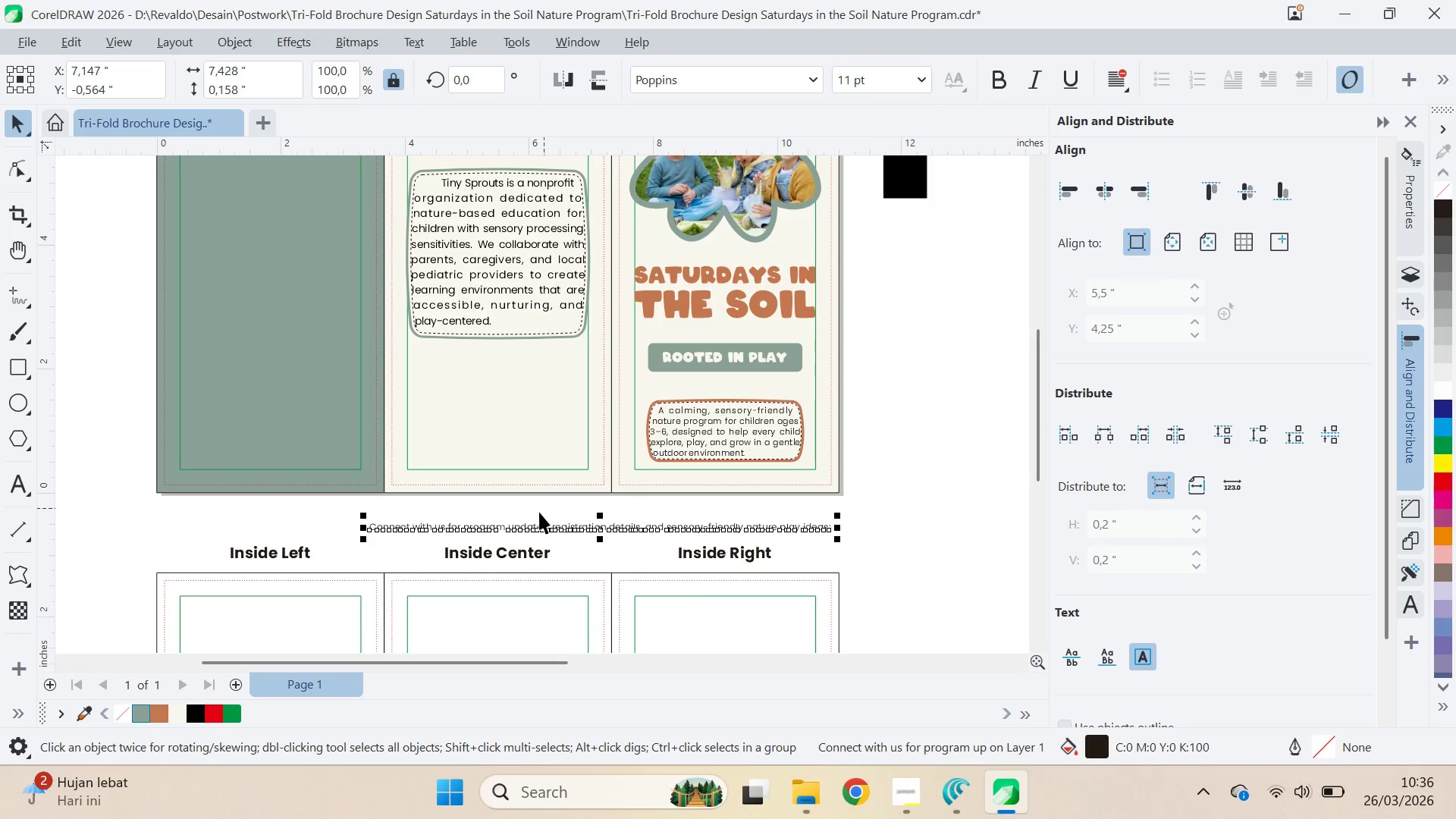 
double_click([524, 522])
 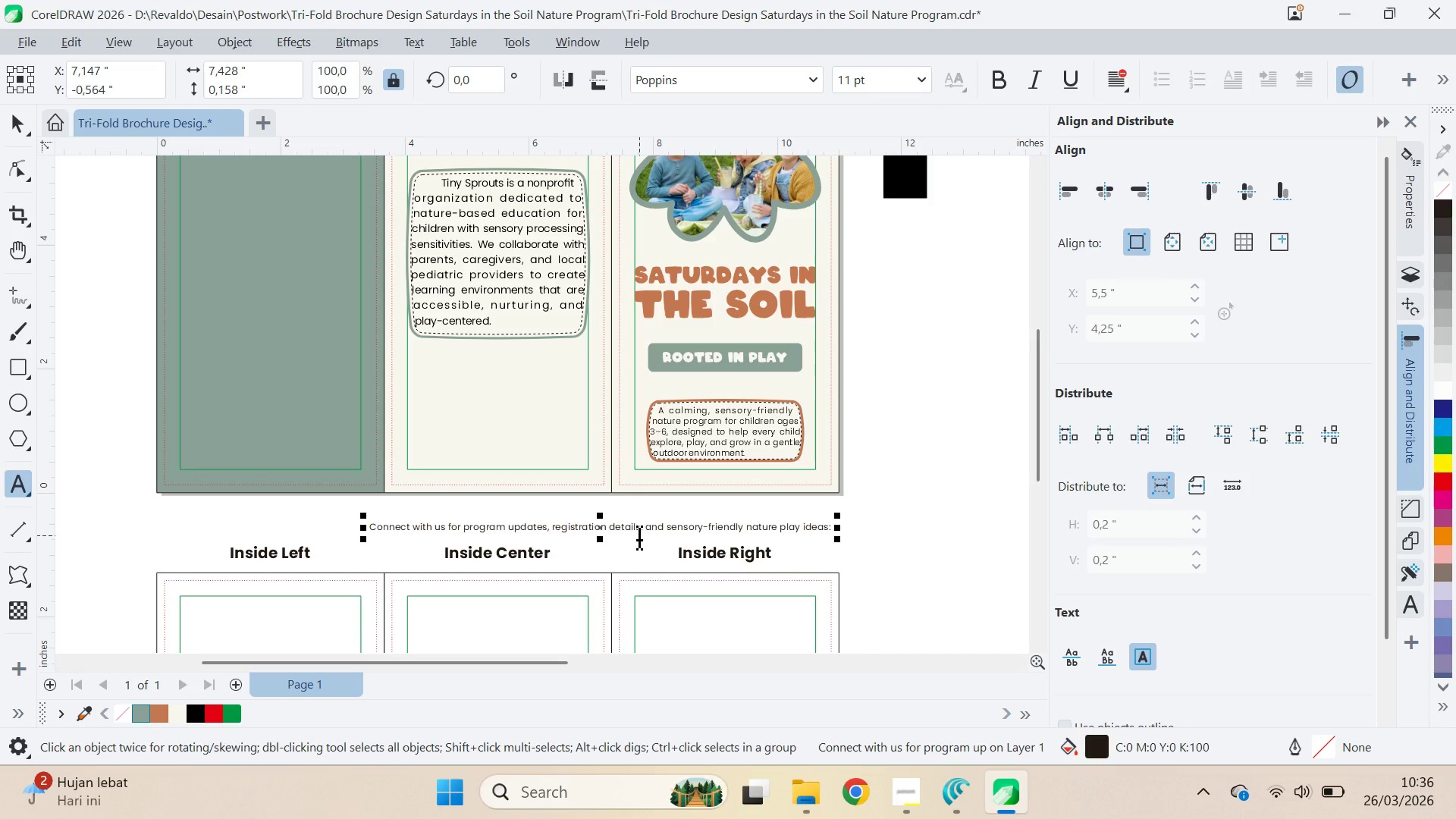 
key(ArrowLeft)
 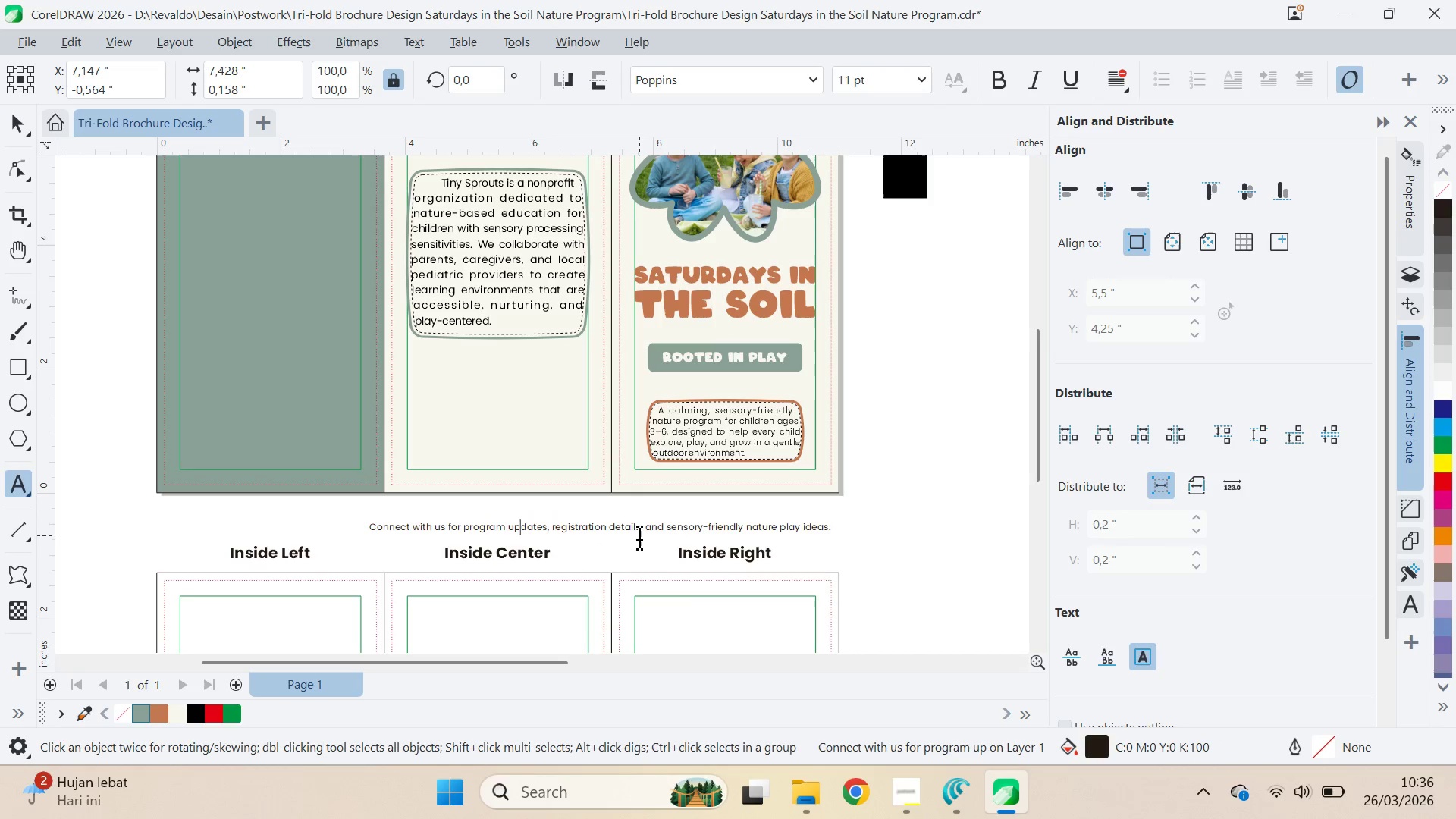 
key(Control+ArrowLeft)
 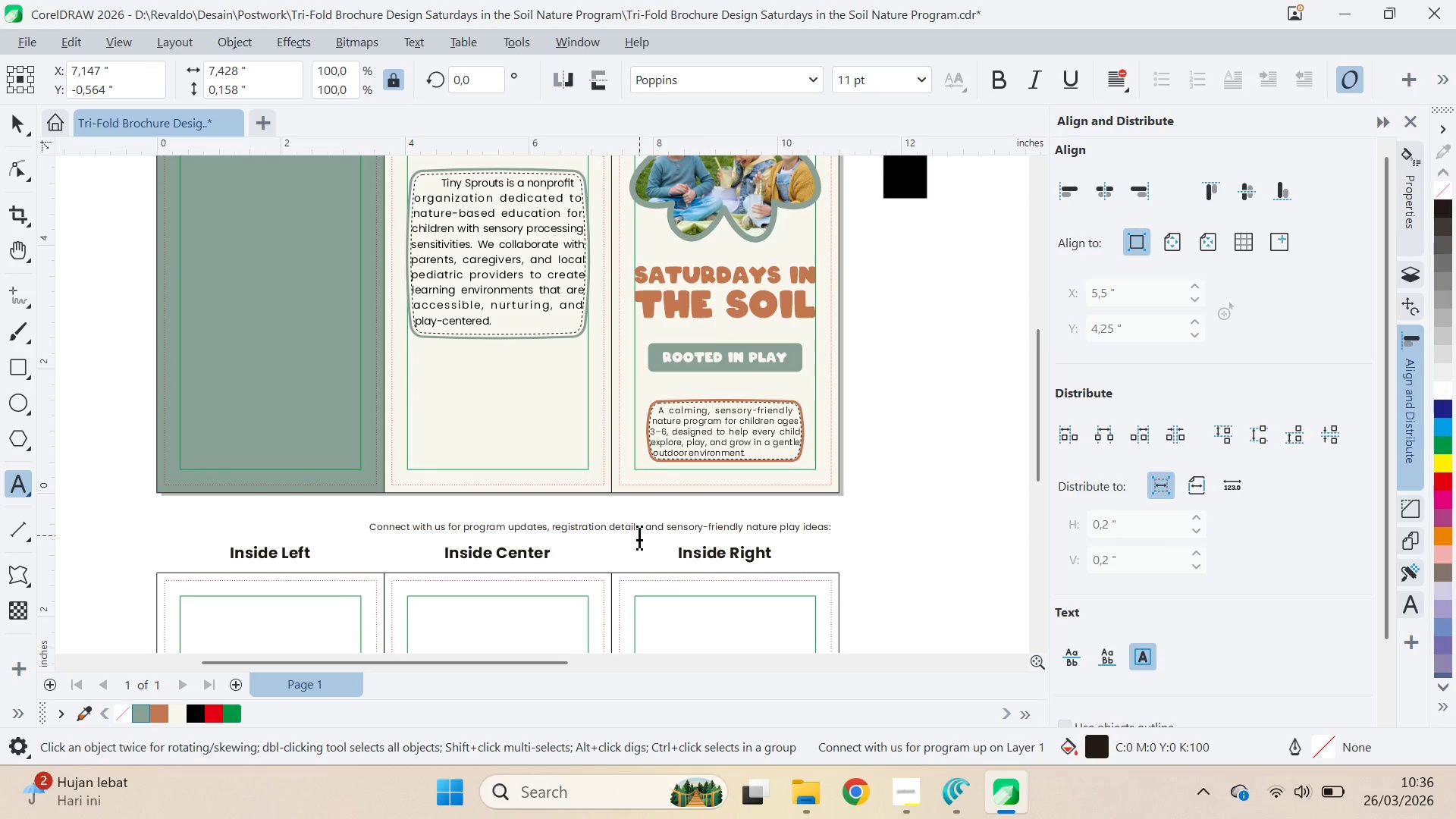 
key(Control+ArrowLeft)
 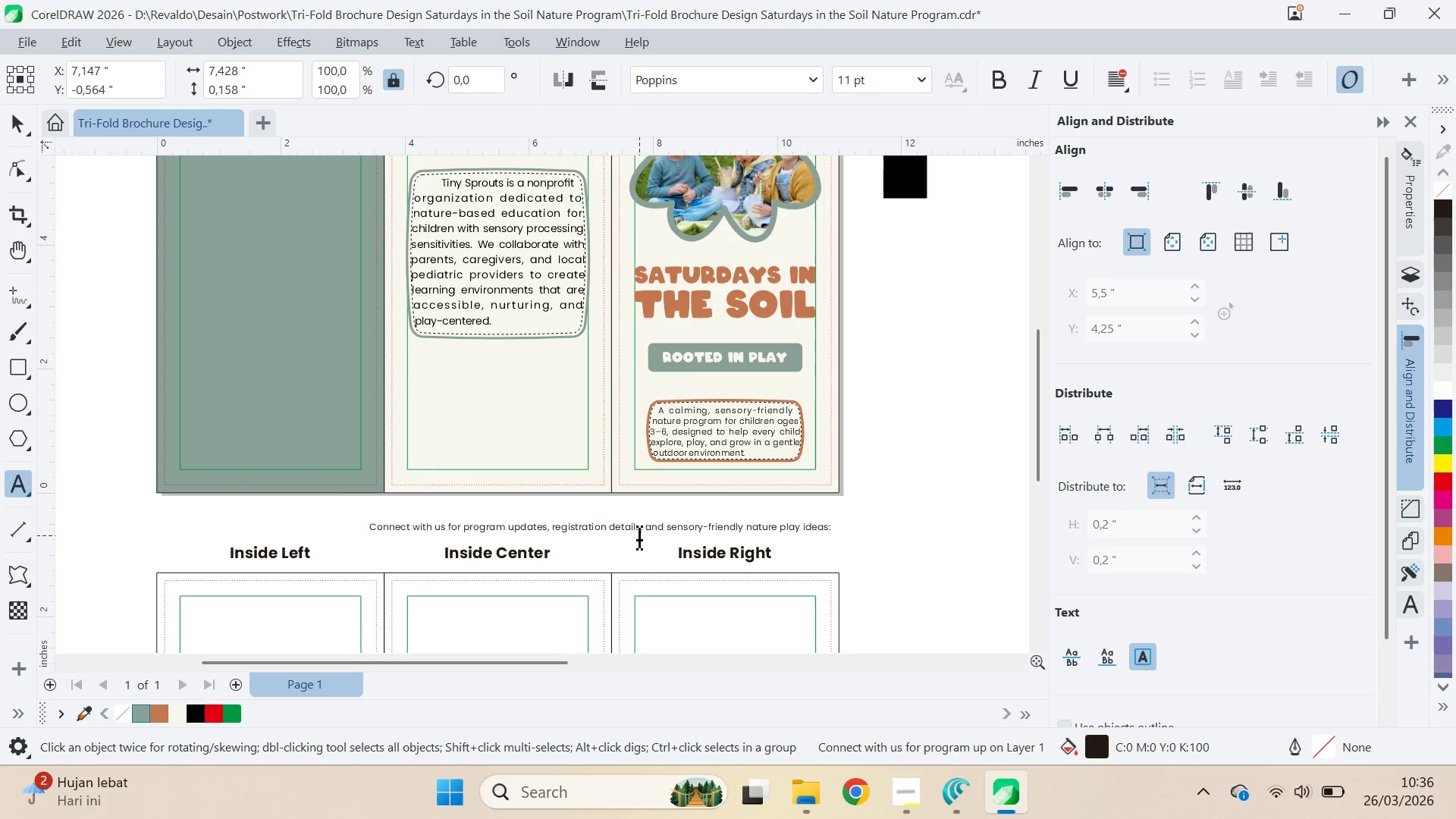 
key(Control+ArrowLeft)
 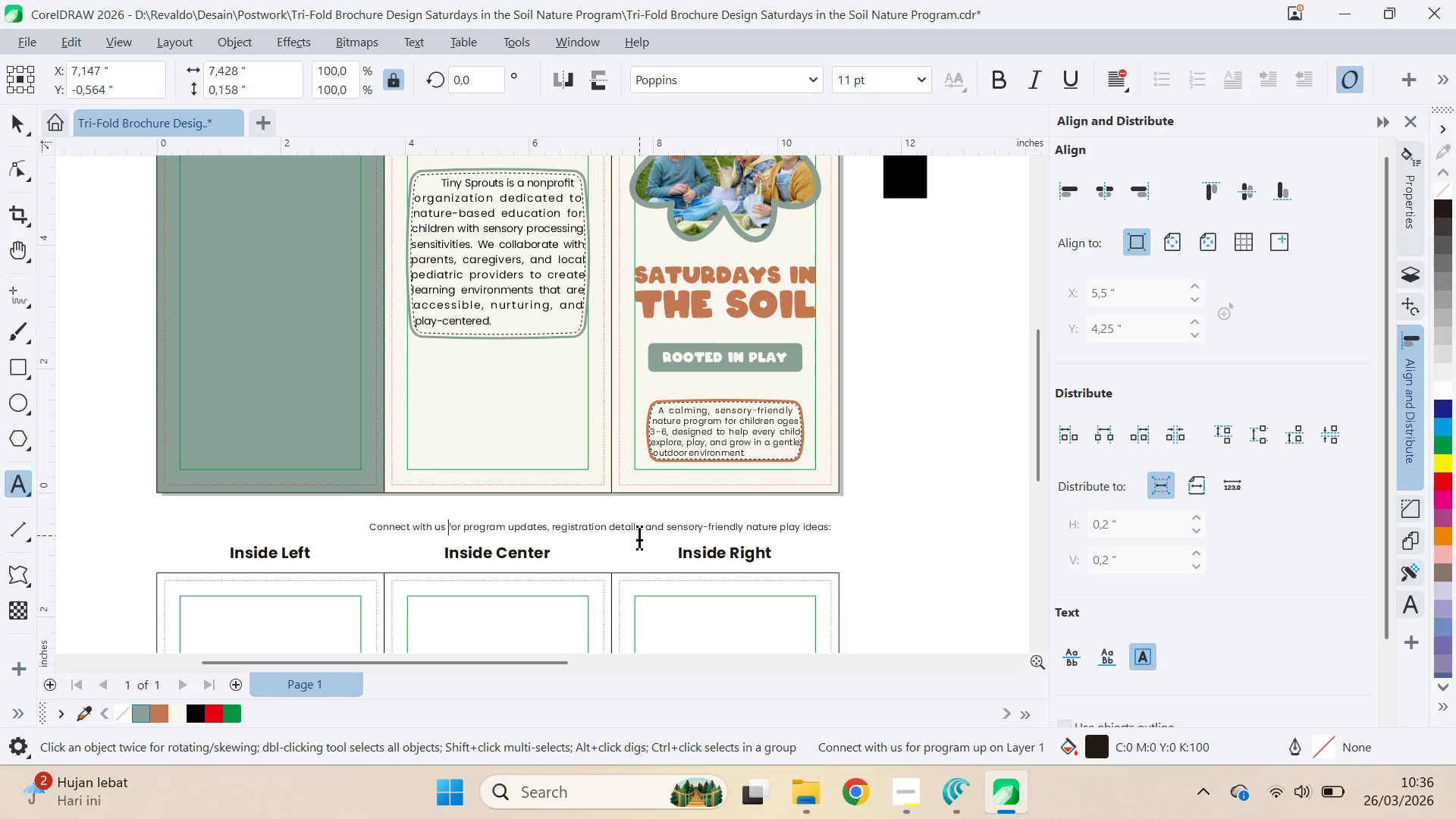 
key(Control+ArrowRight)
 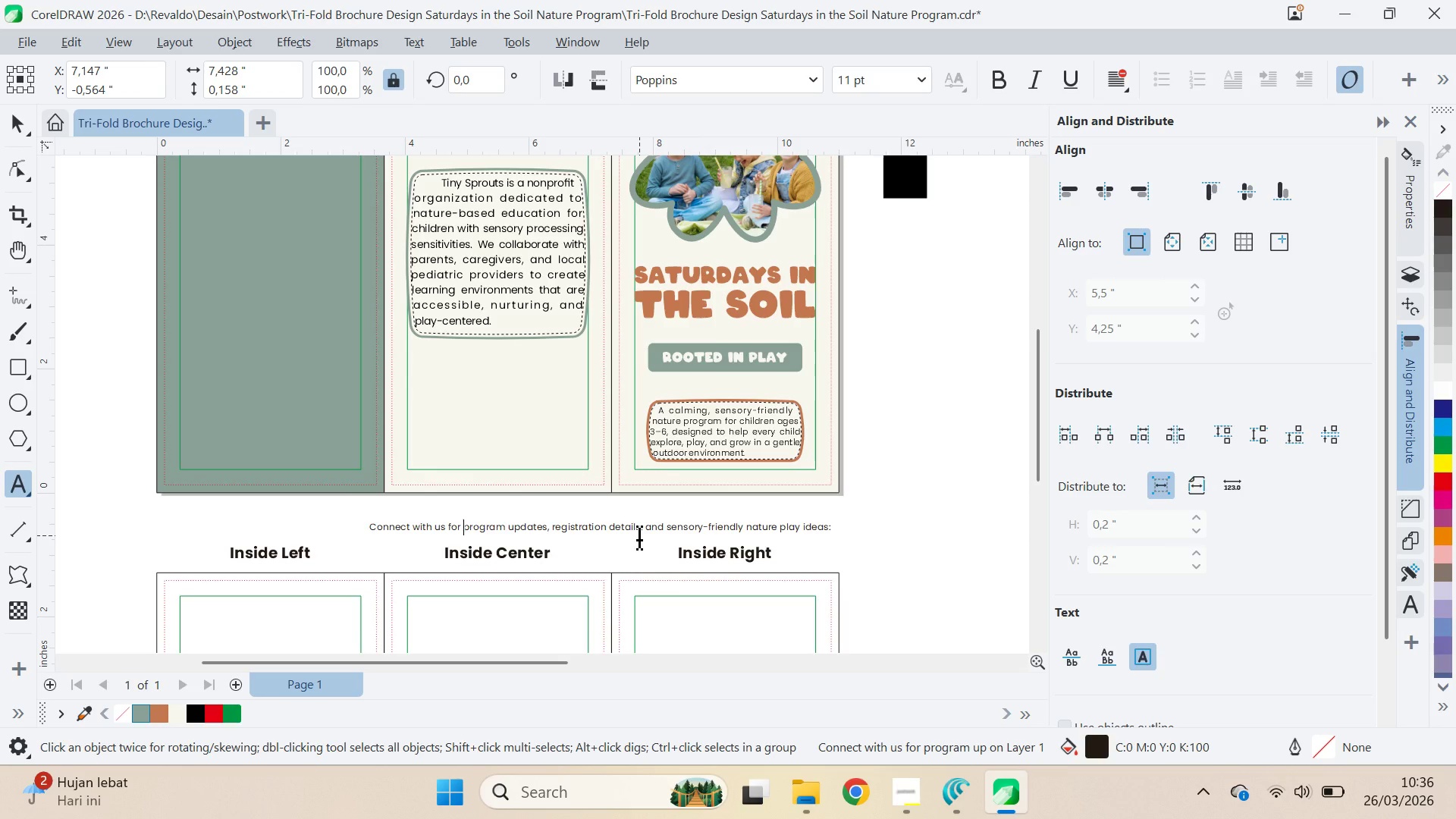 
key(Enter)
 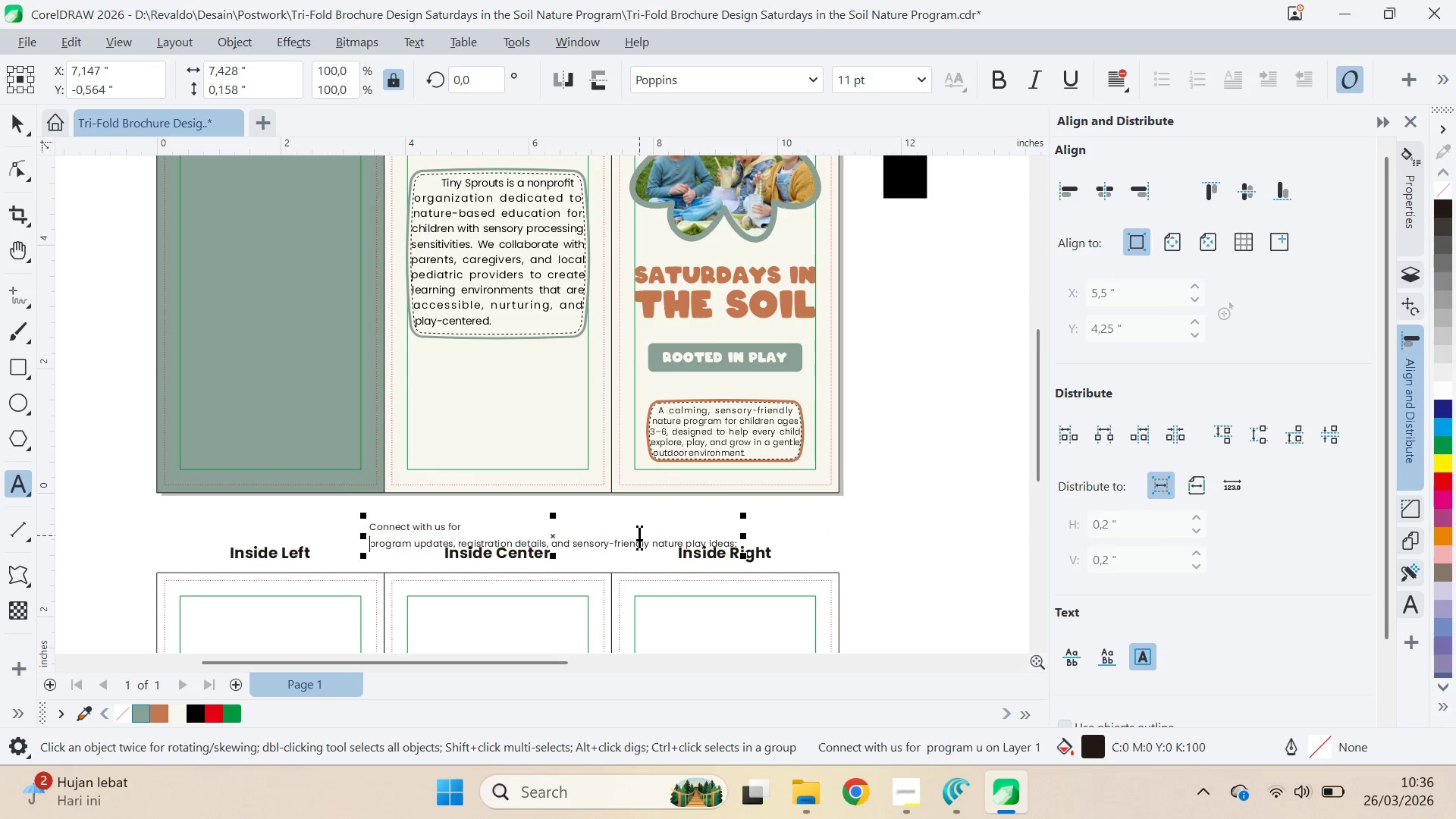 
key(Control+ArrowRight)
 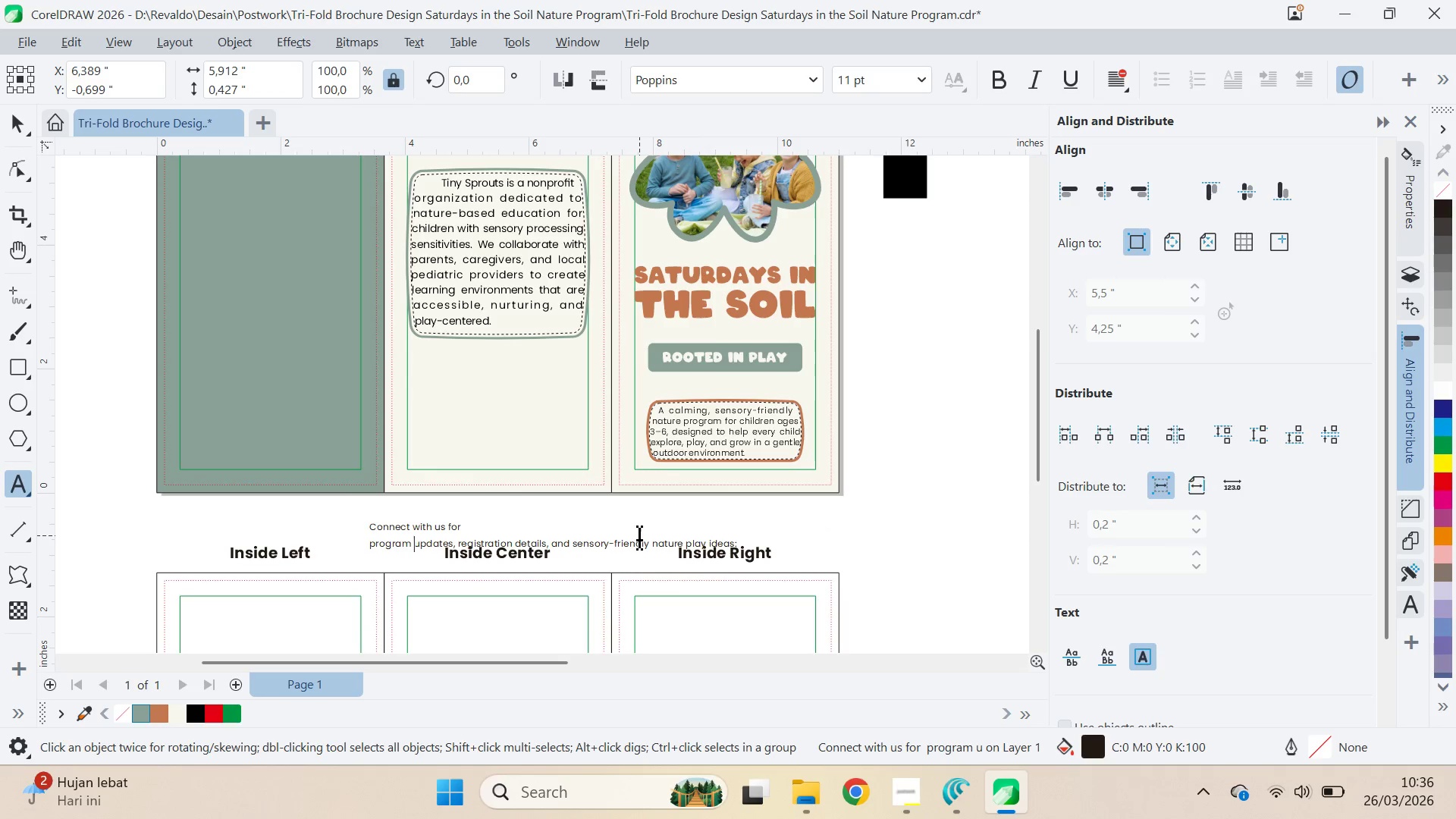 
key(Control+ArrowRight)
 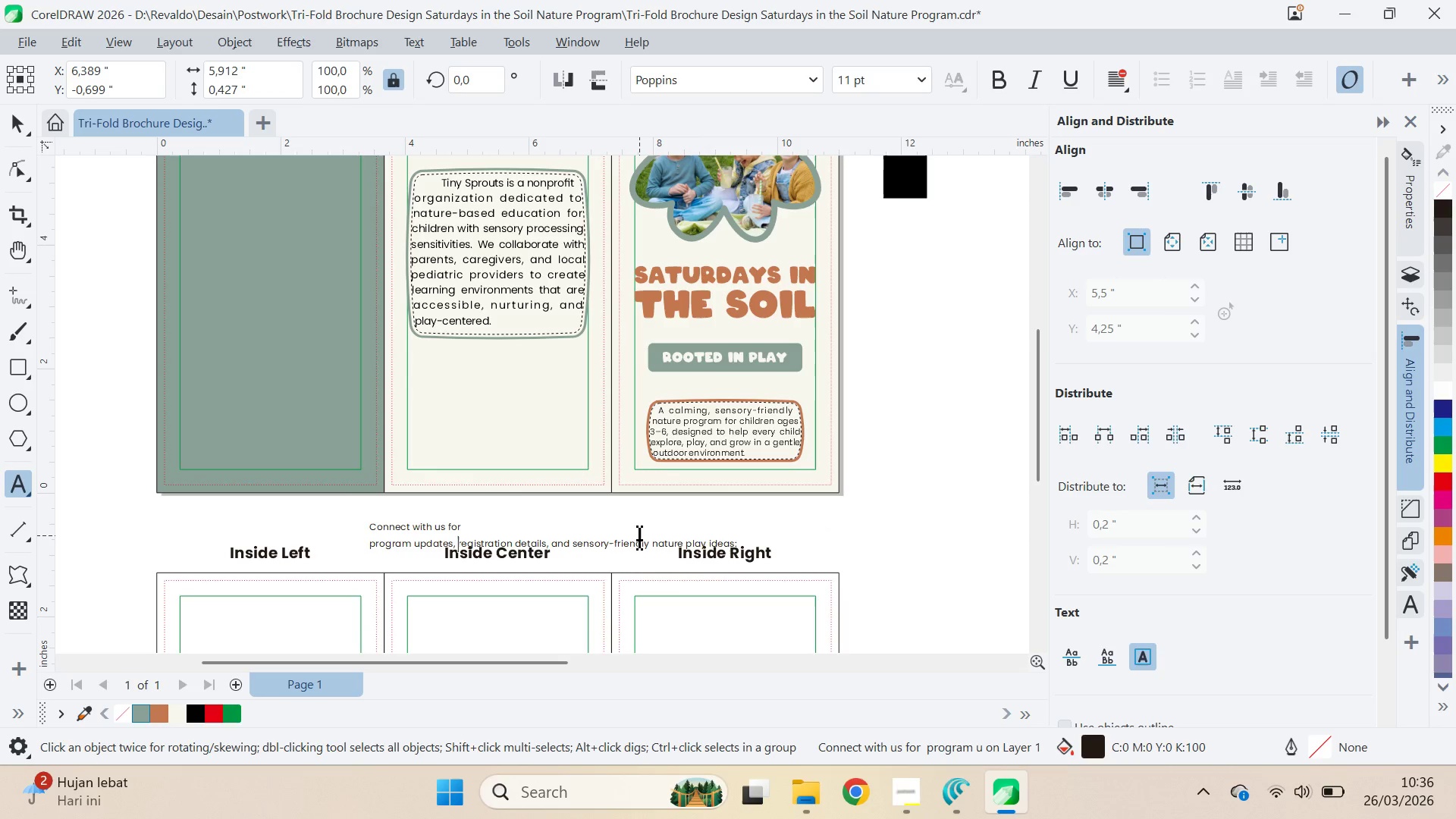 
key(Control+ArrowRight)
 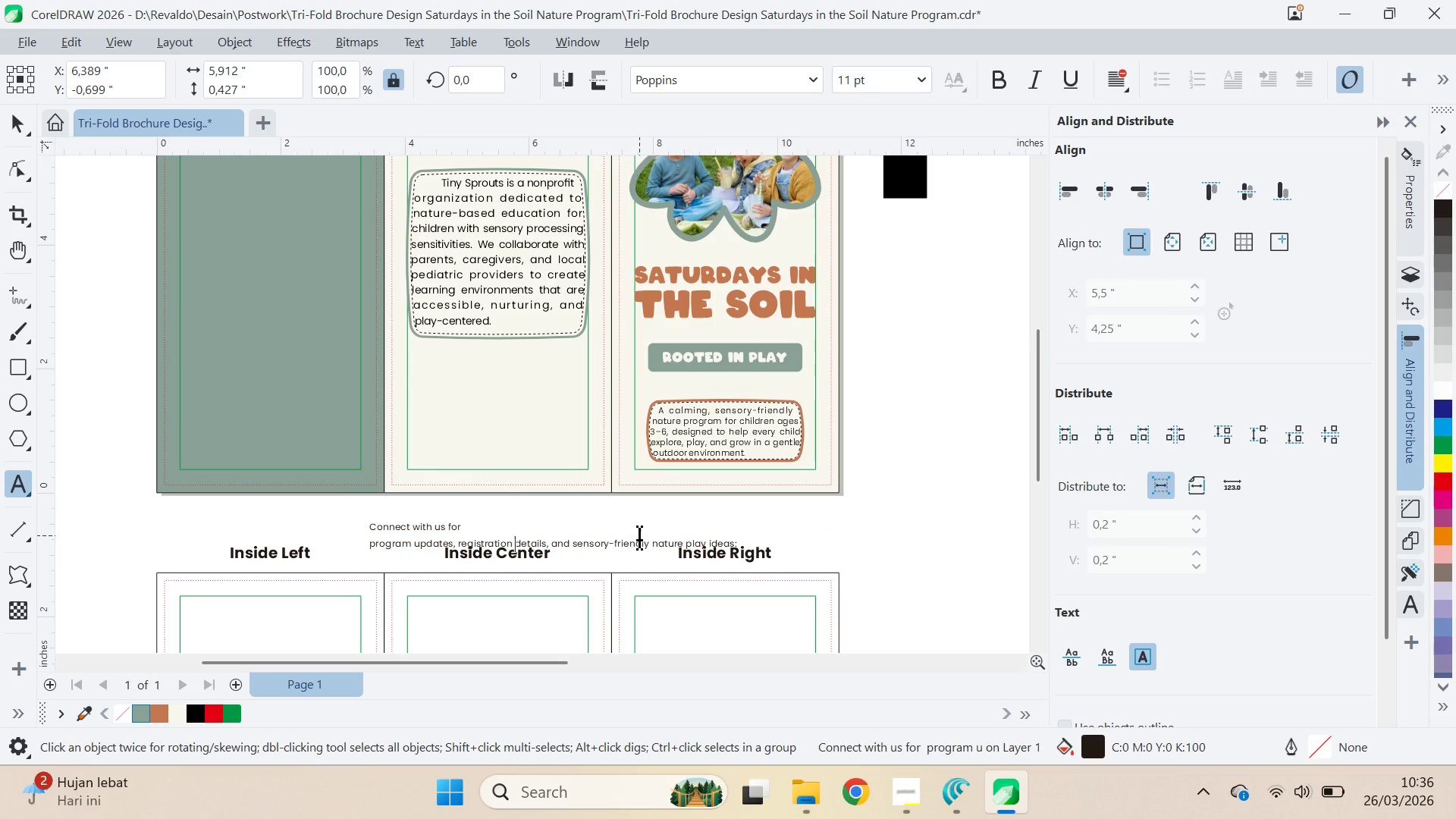 
key(Control+ArrowRight)
 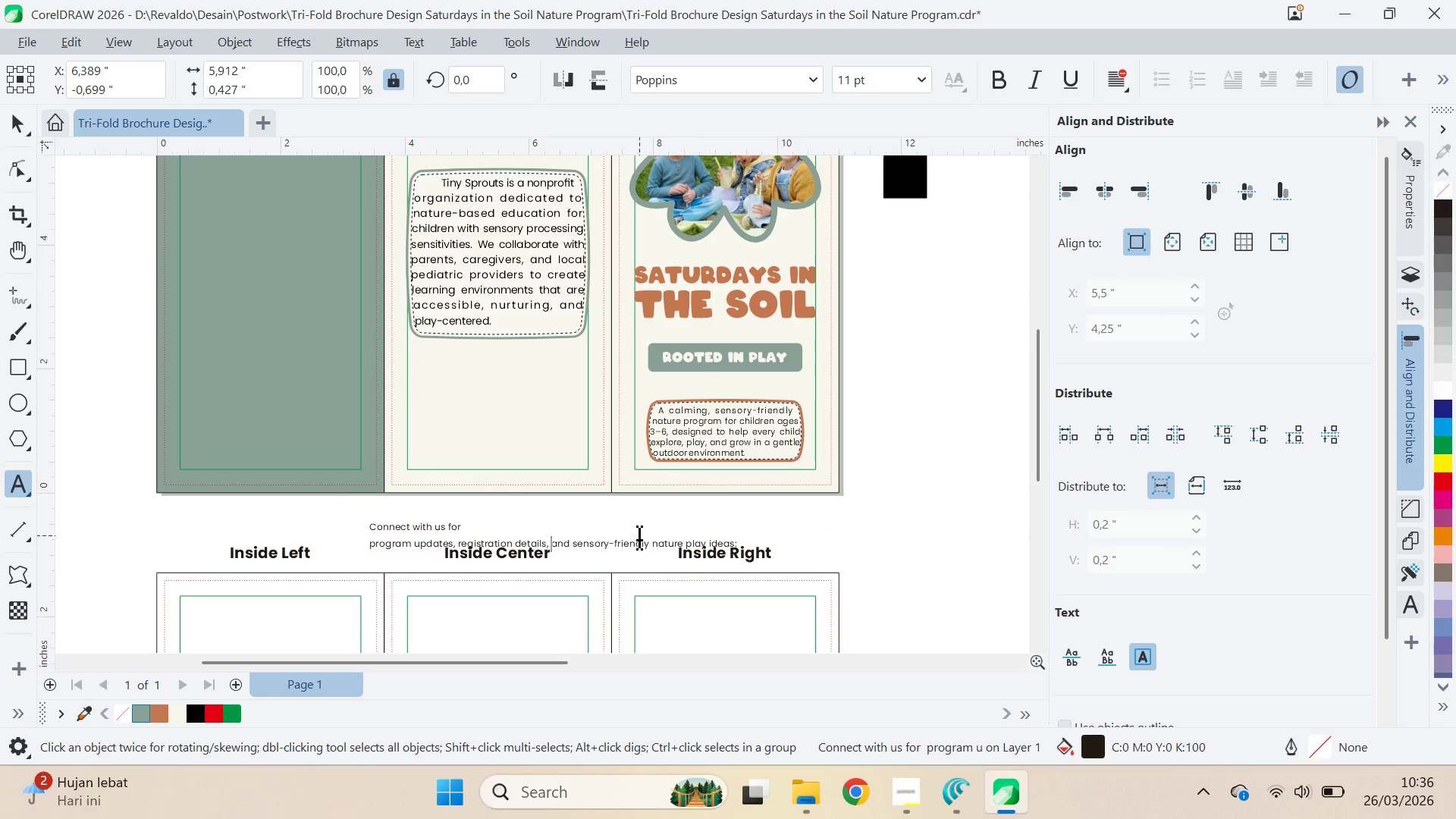 
key(Control+ArrowLeft)
 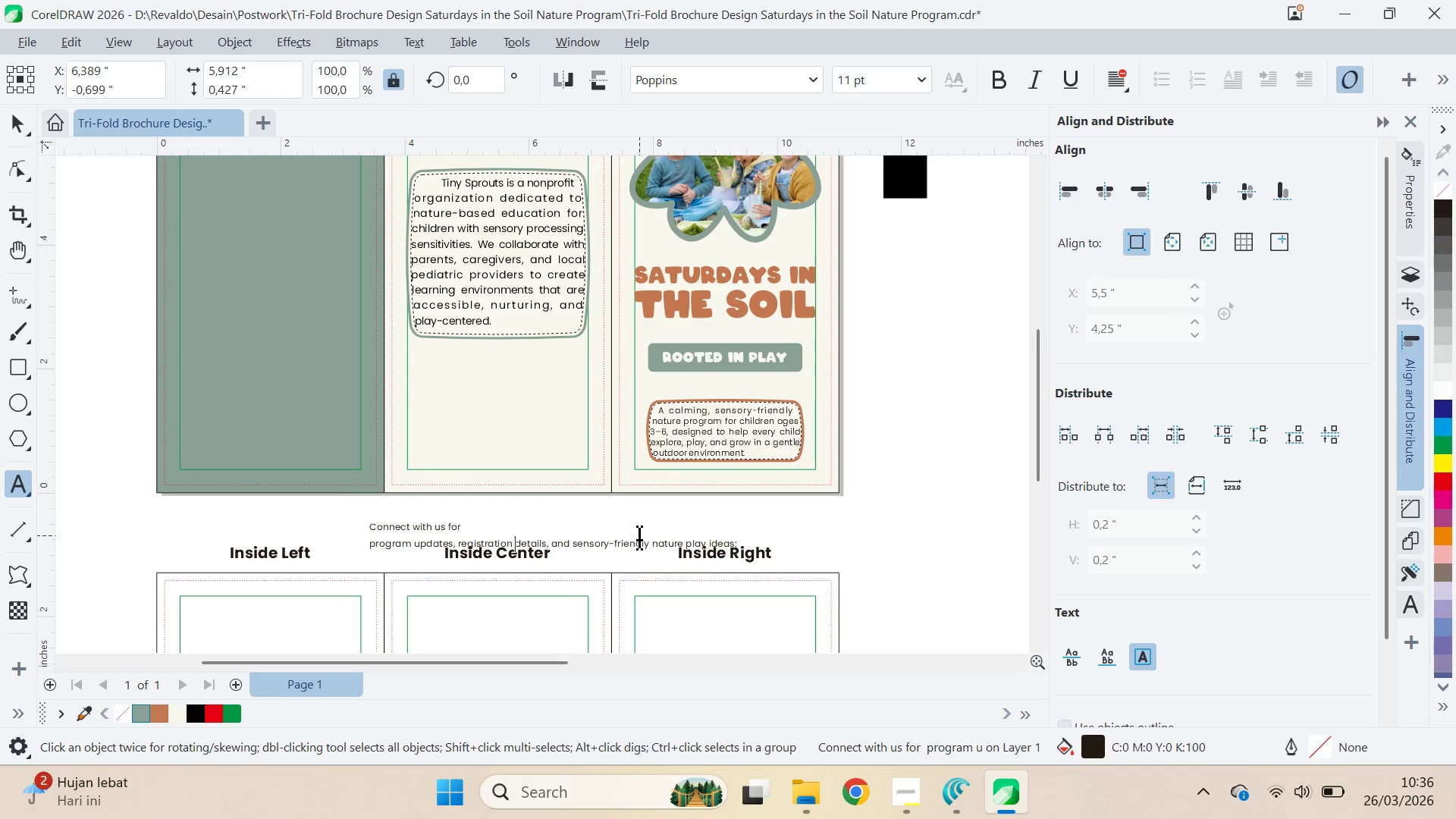 
key(Control+ArrowLeft)
 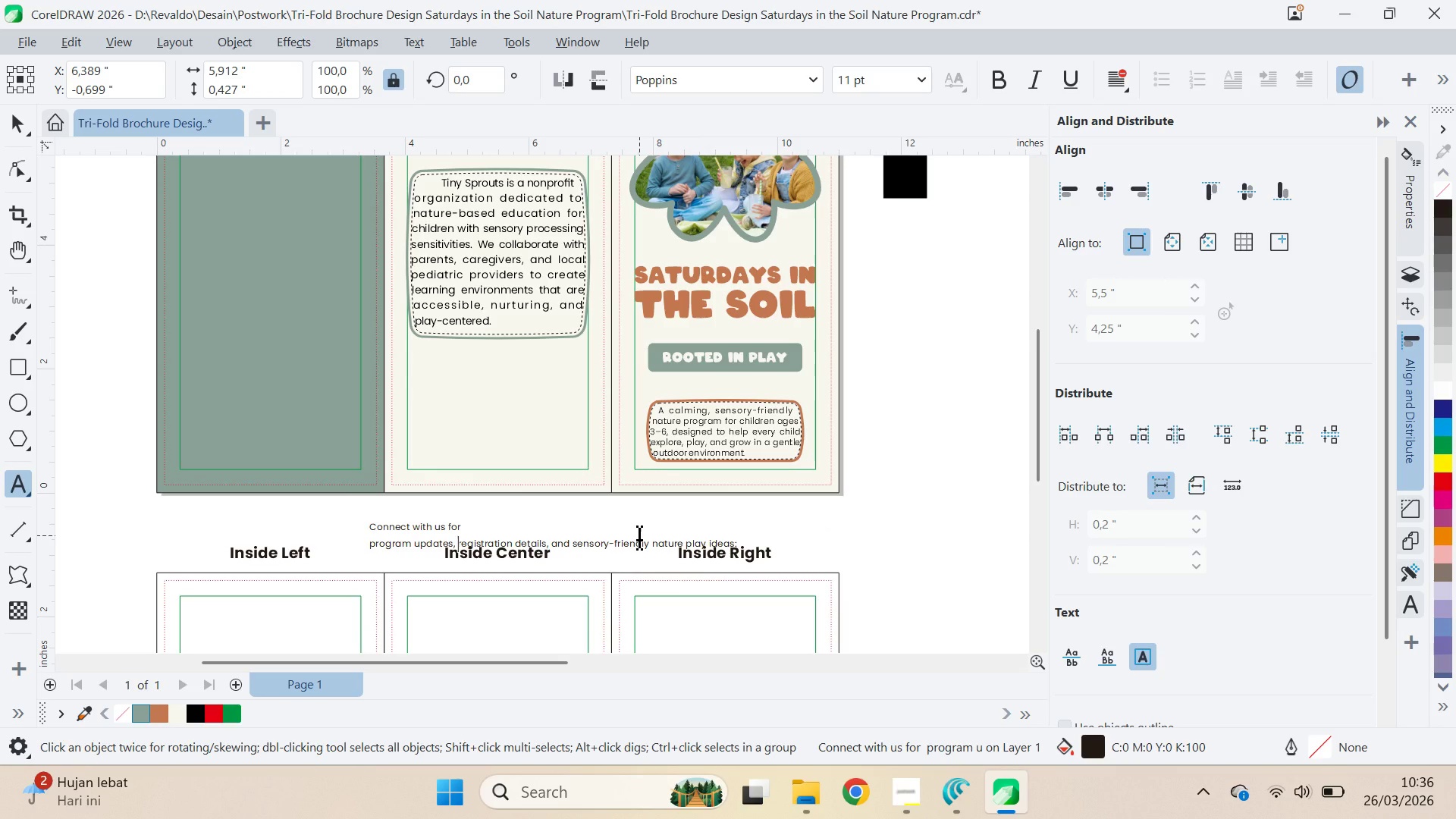 
key(Control+ArrowRight)
 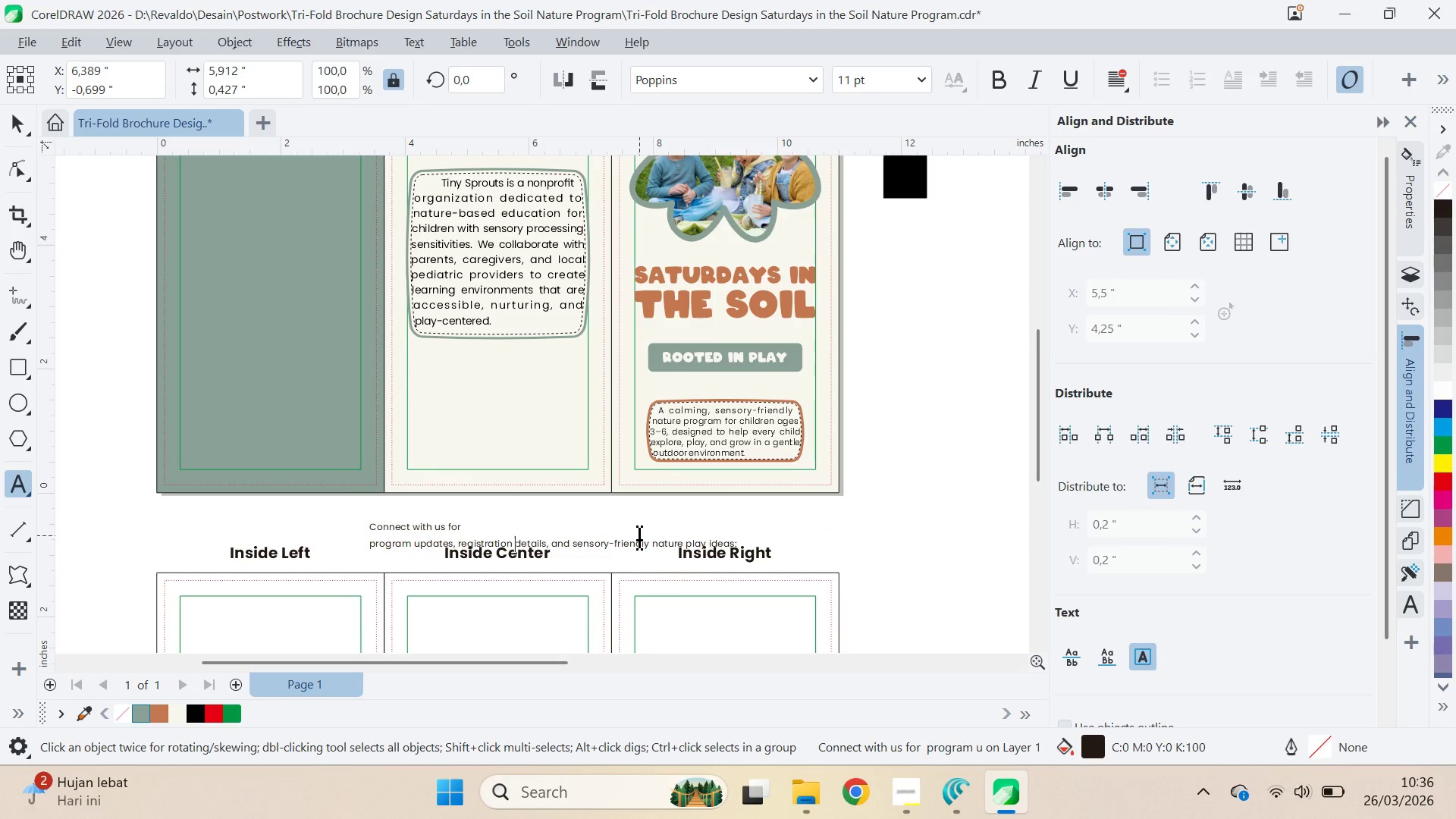 
key(Control+ArrowRight)
 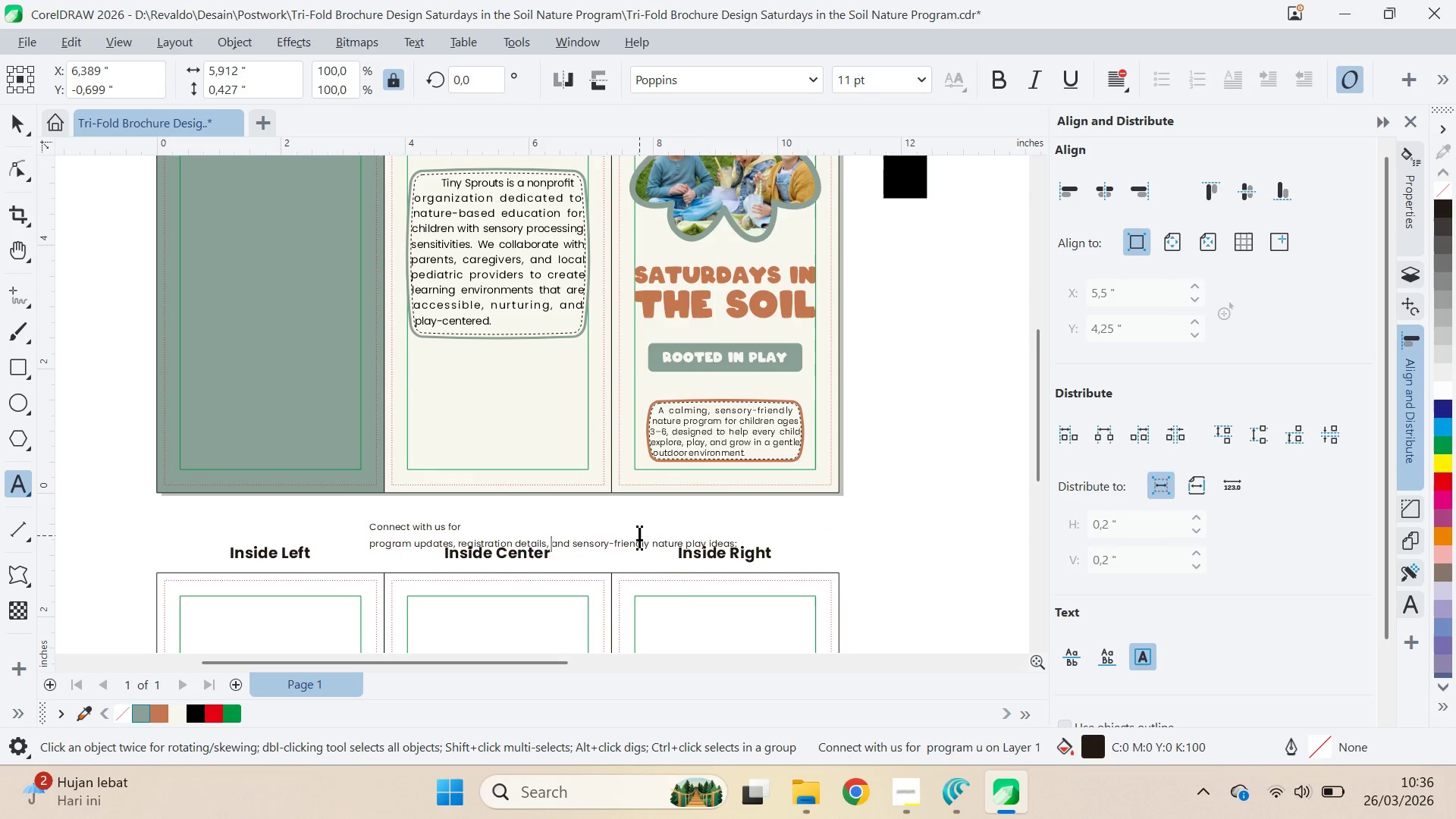 
key(Enter)
 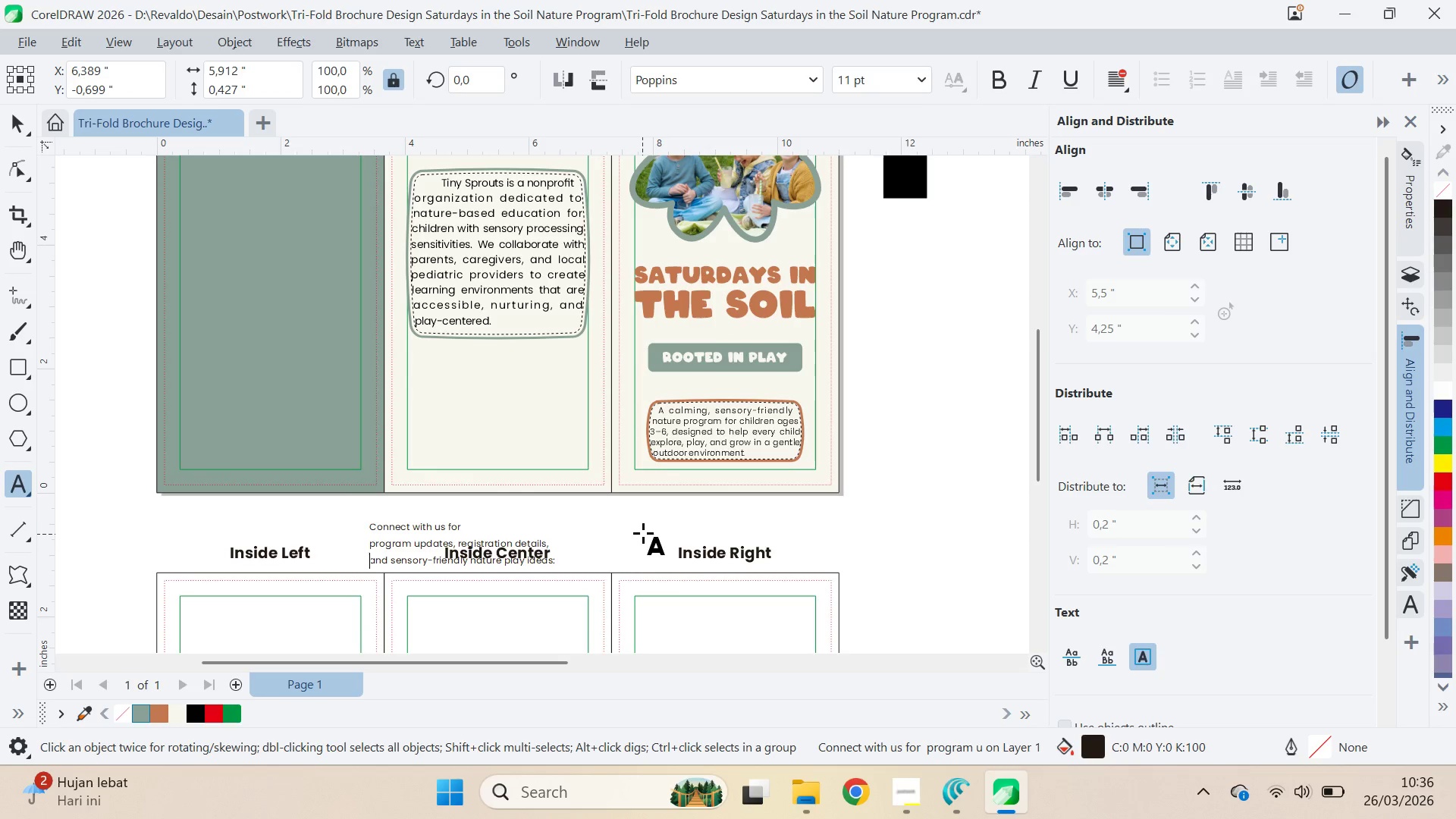 
left_click([20, 113])
 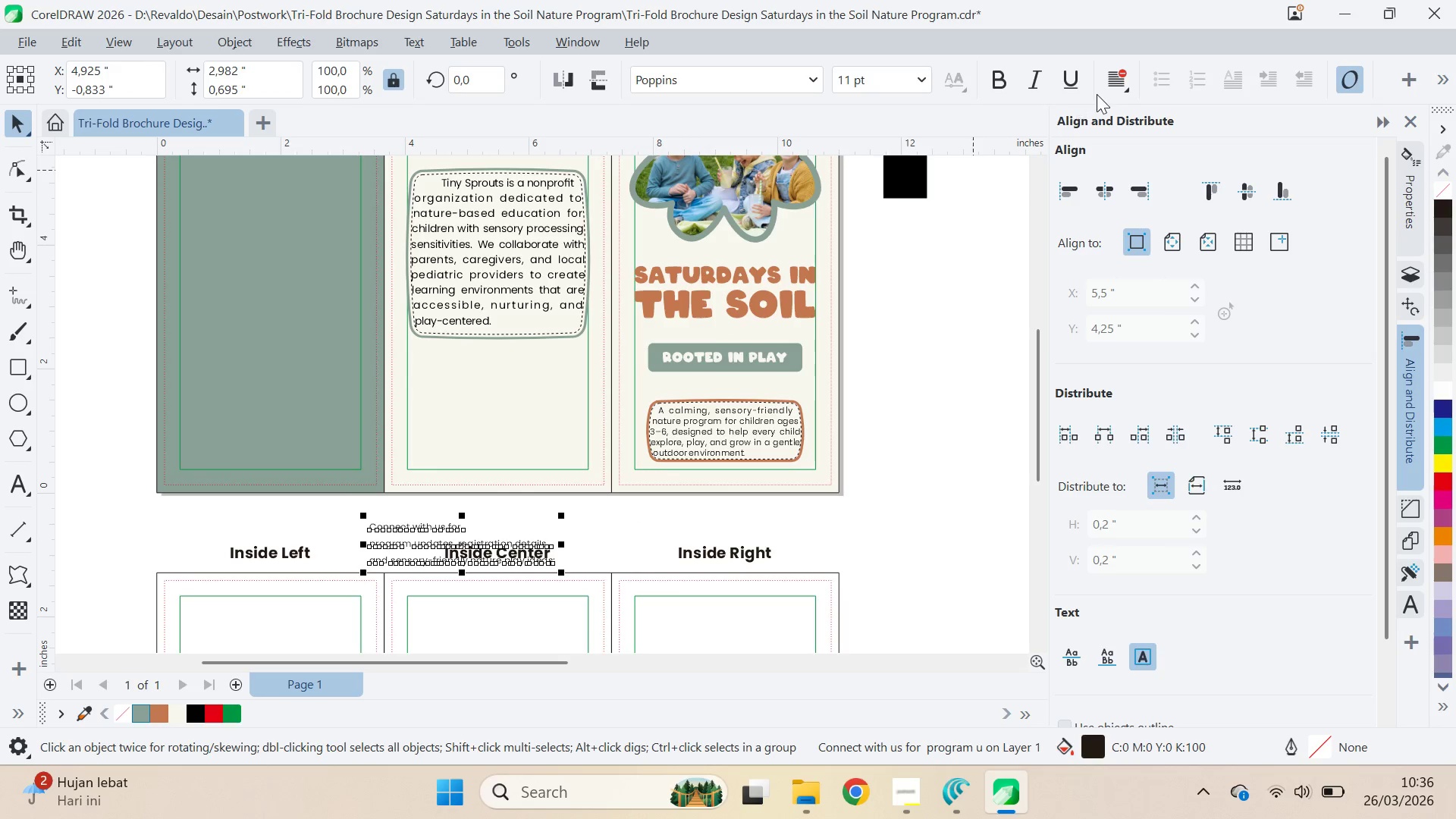 
double_click([1118, 79])
 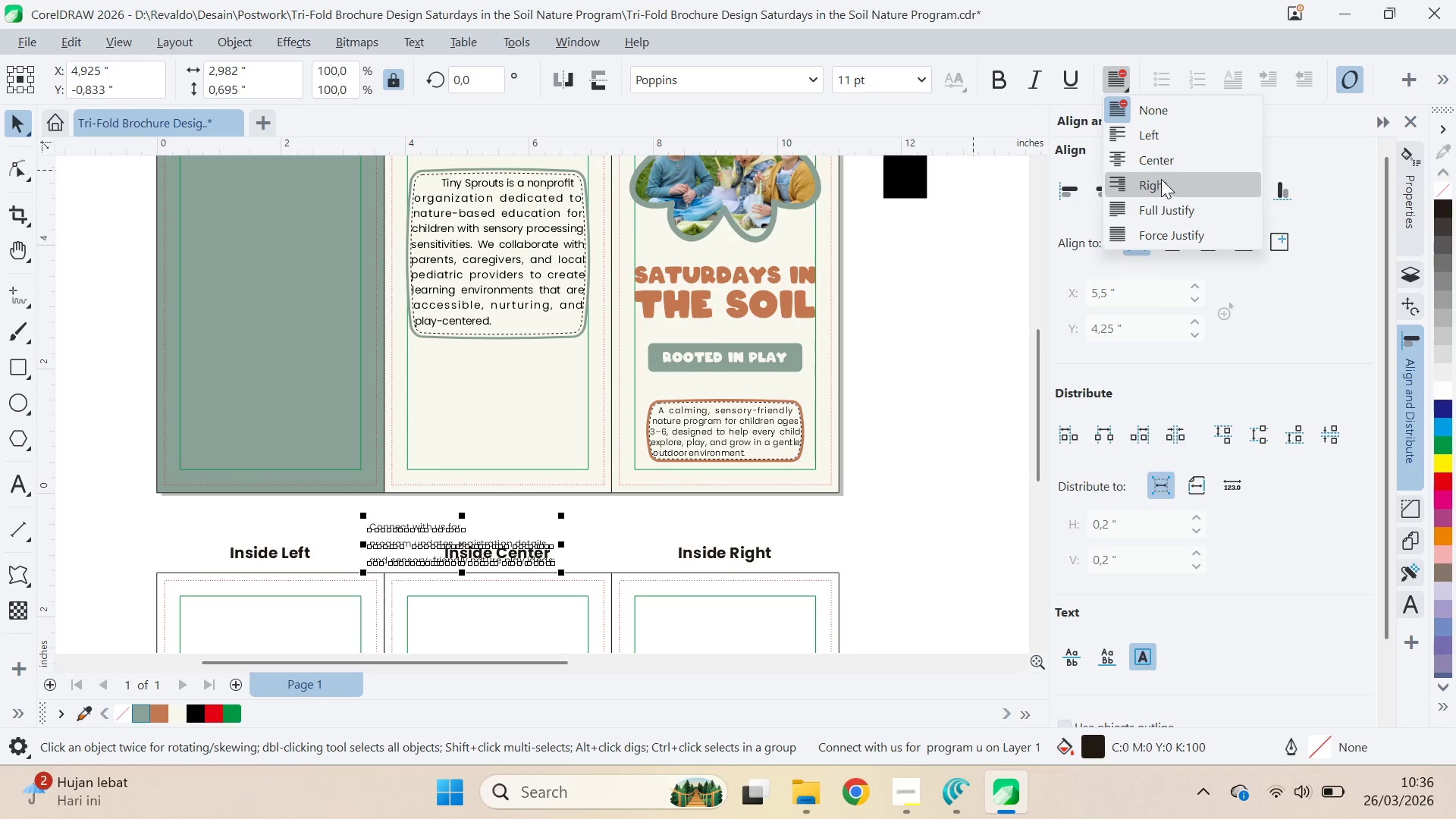 
left_click([1161, 165])
 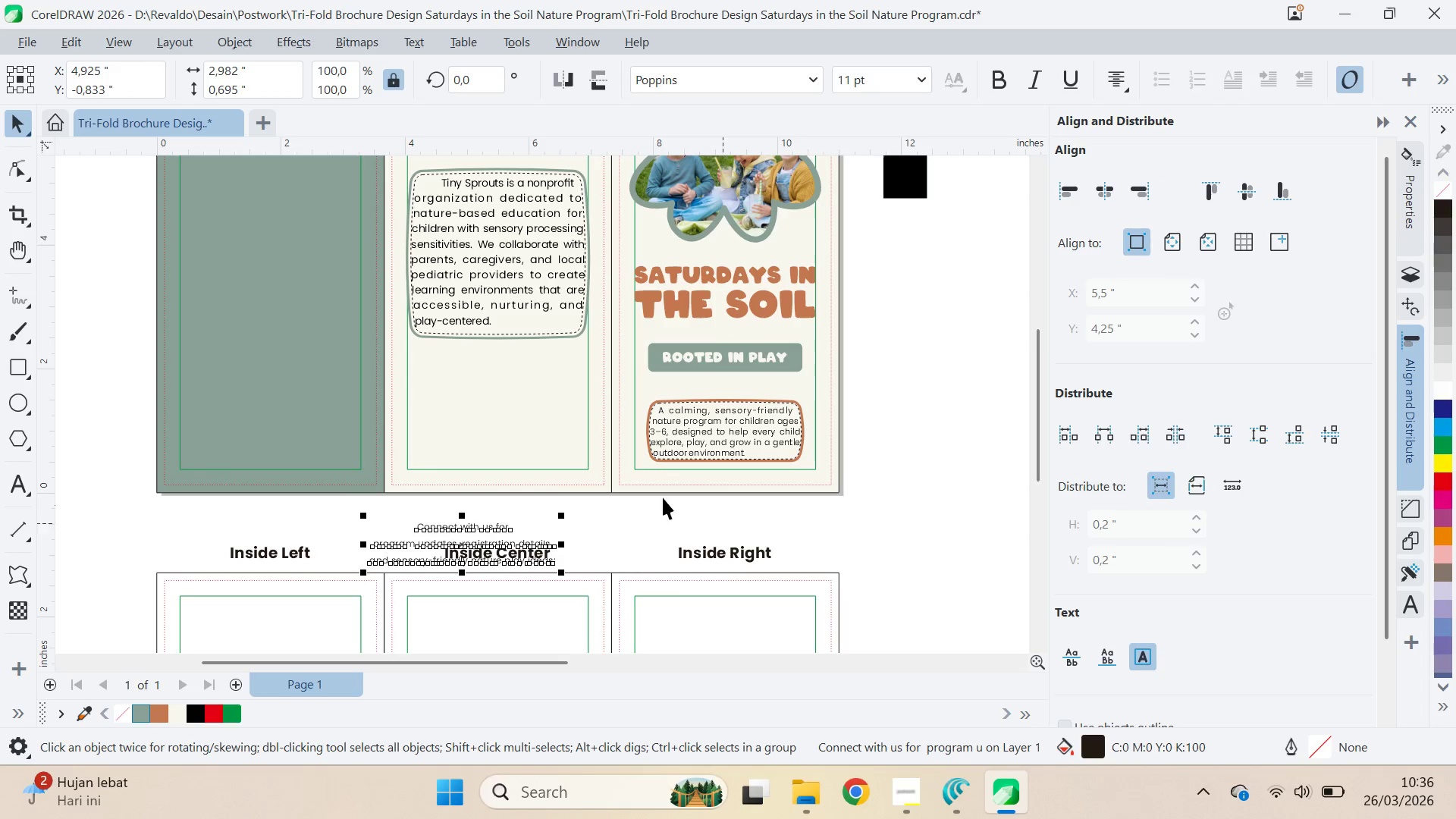 
hold_key(key=ShiftLeft, duration=0.61)
left_click([568, 454])
 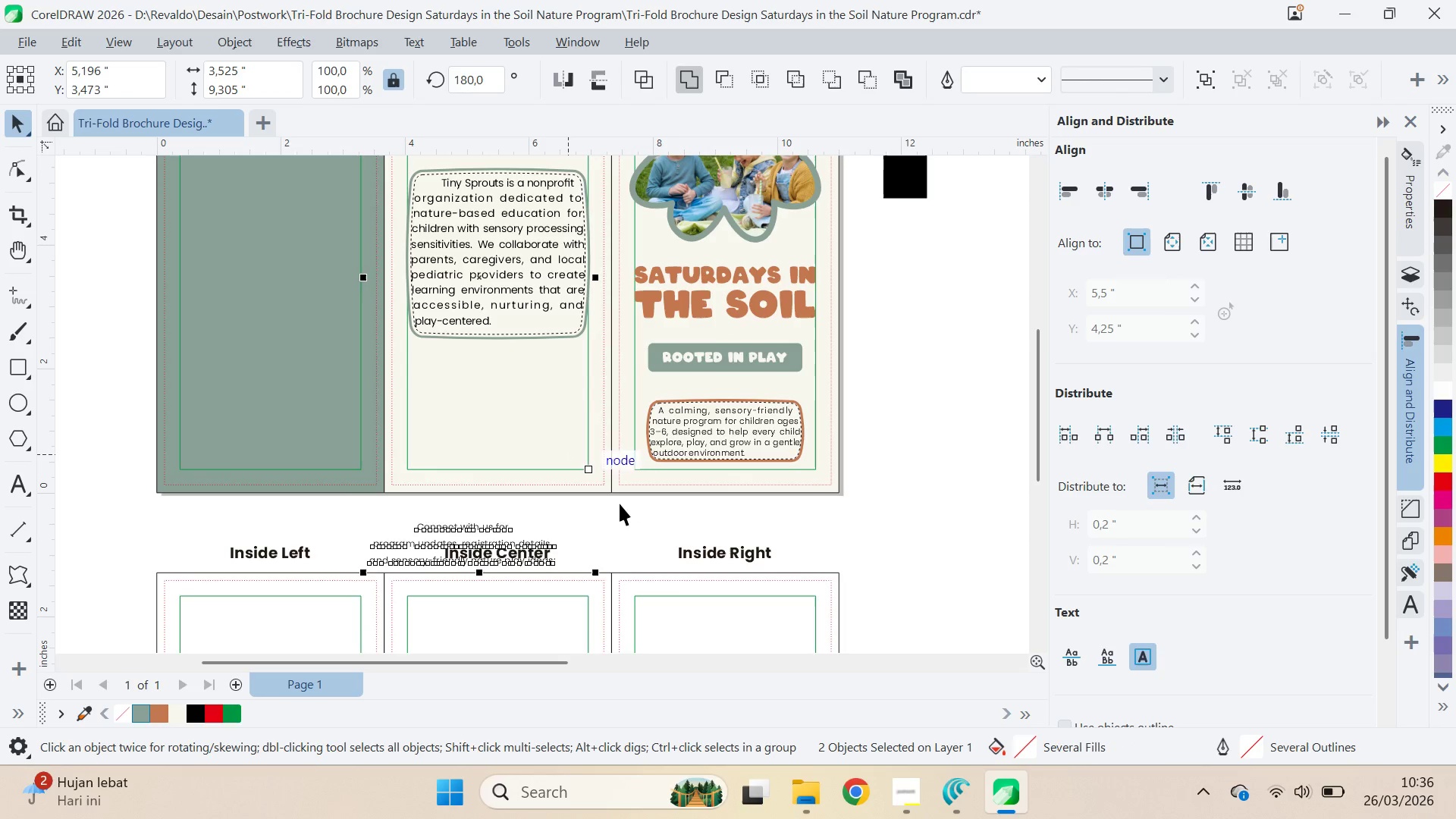 
key(C)
 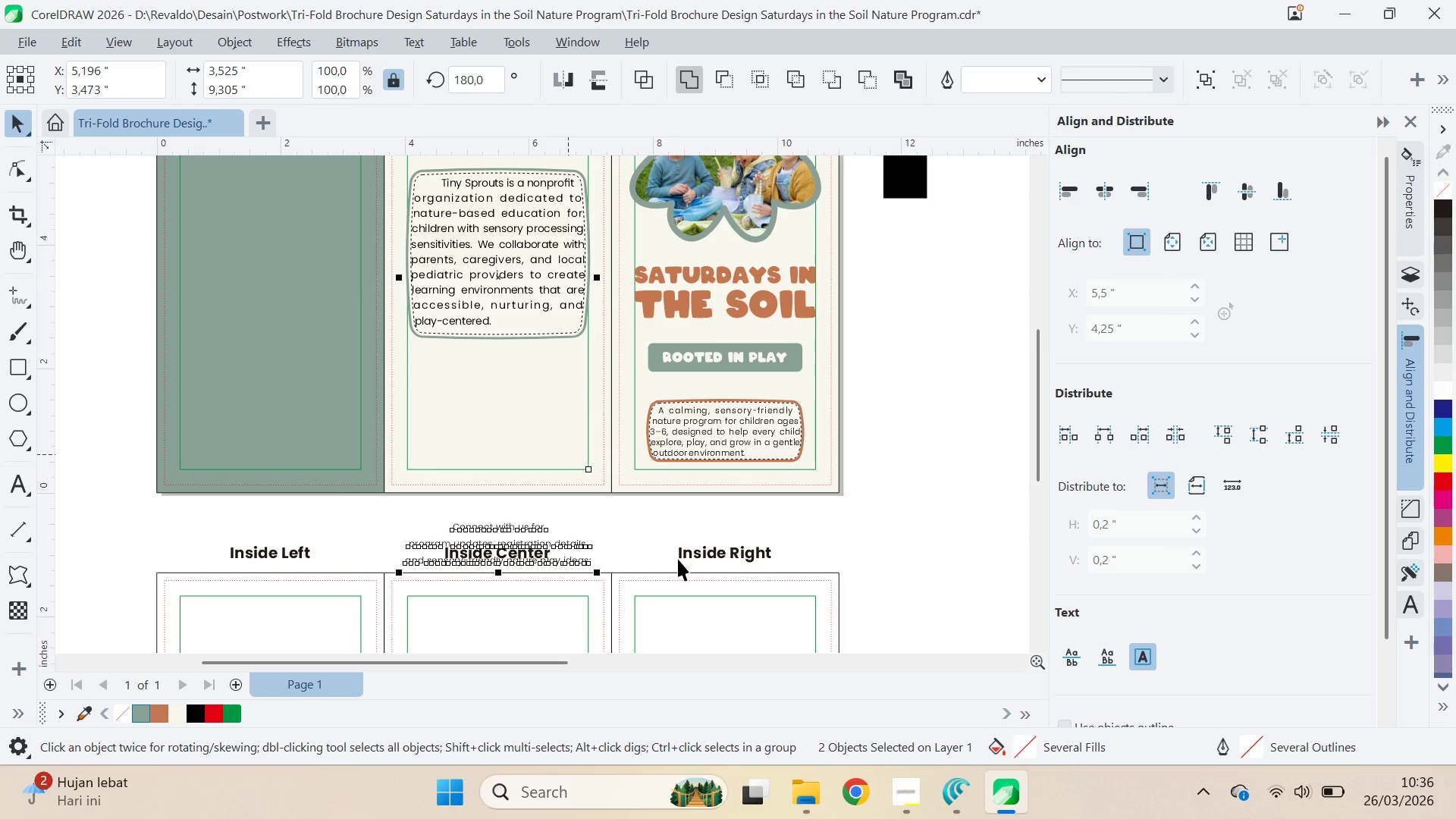 
double_click([678, 559])
 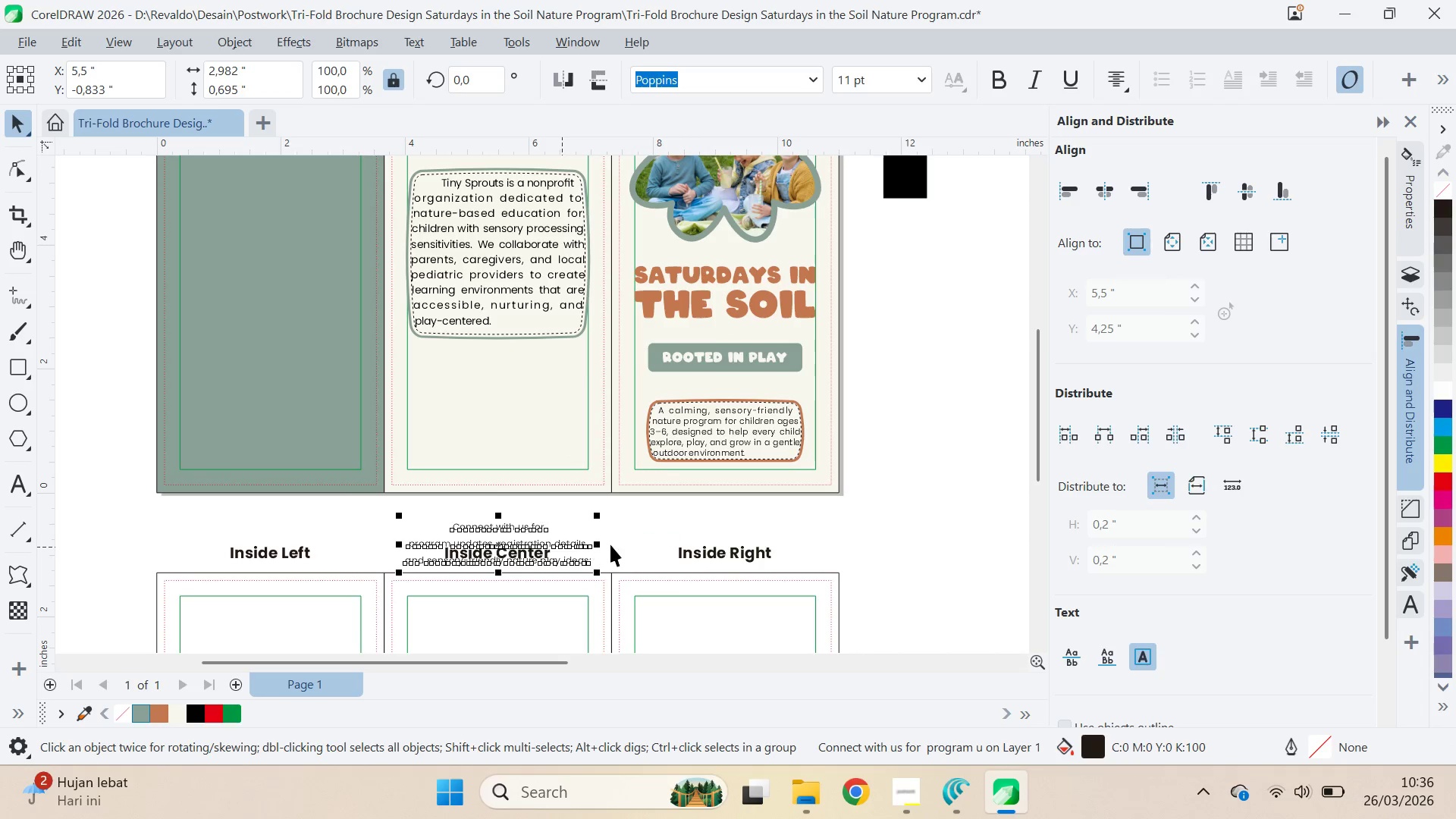 
key(Shift+ShiftLeft)
 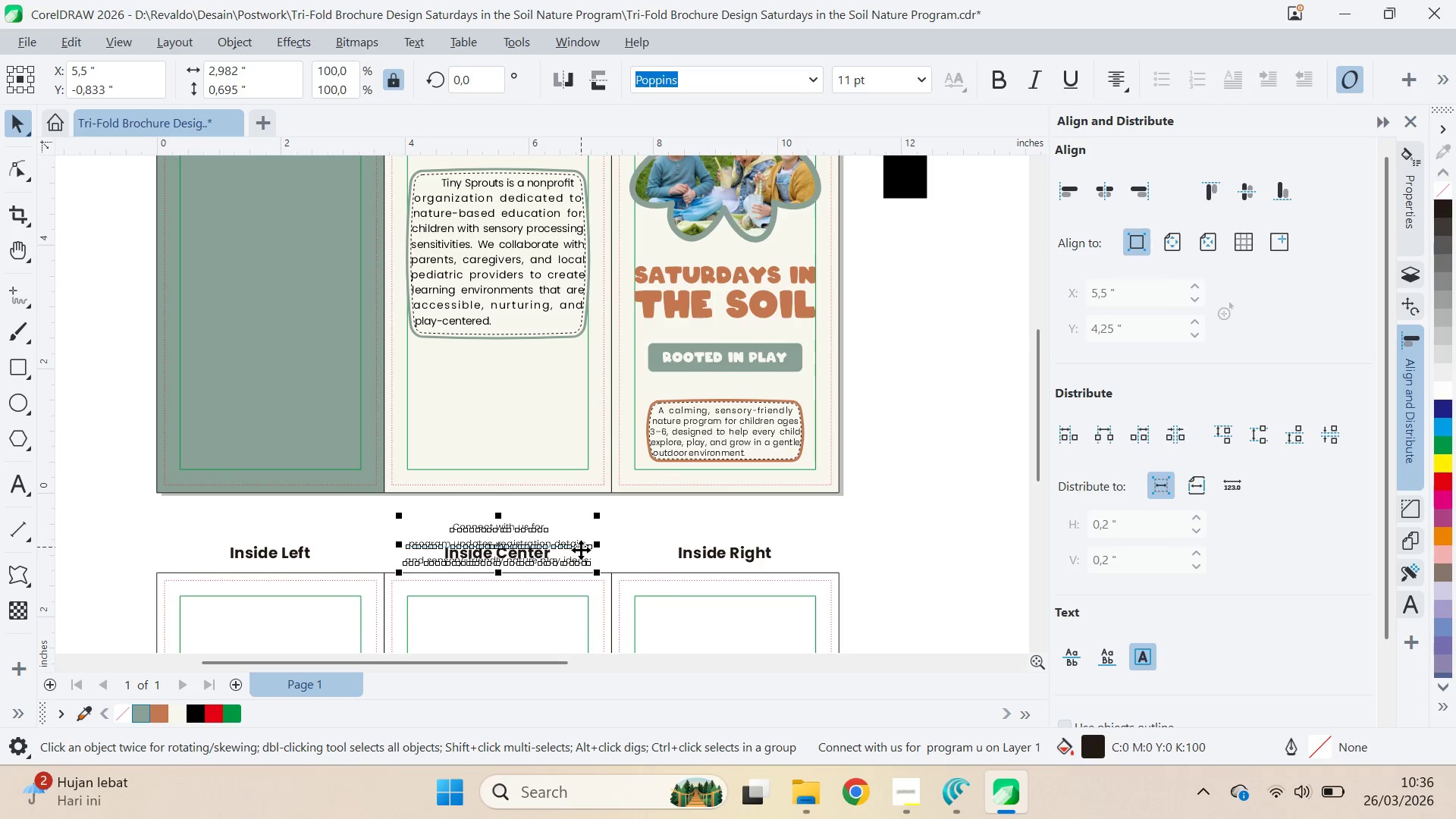 
left_click_drag(start_coordinate=[581, 550], to_coordinate=[554, 435])
 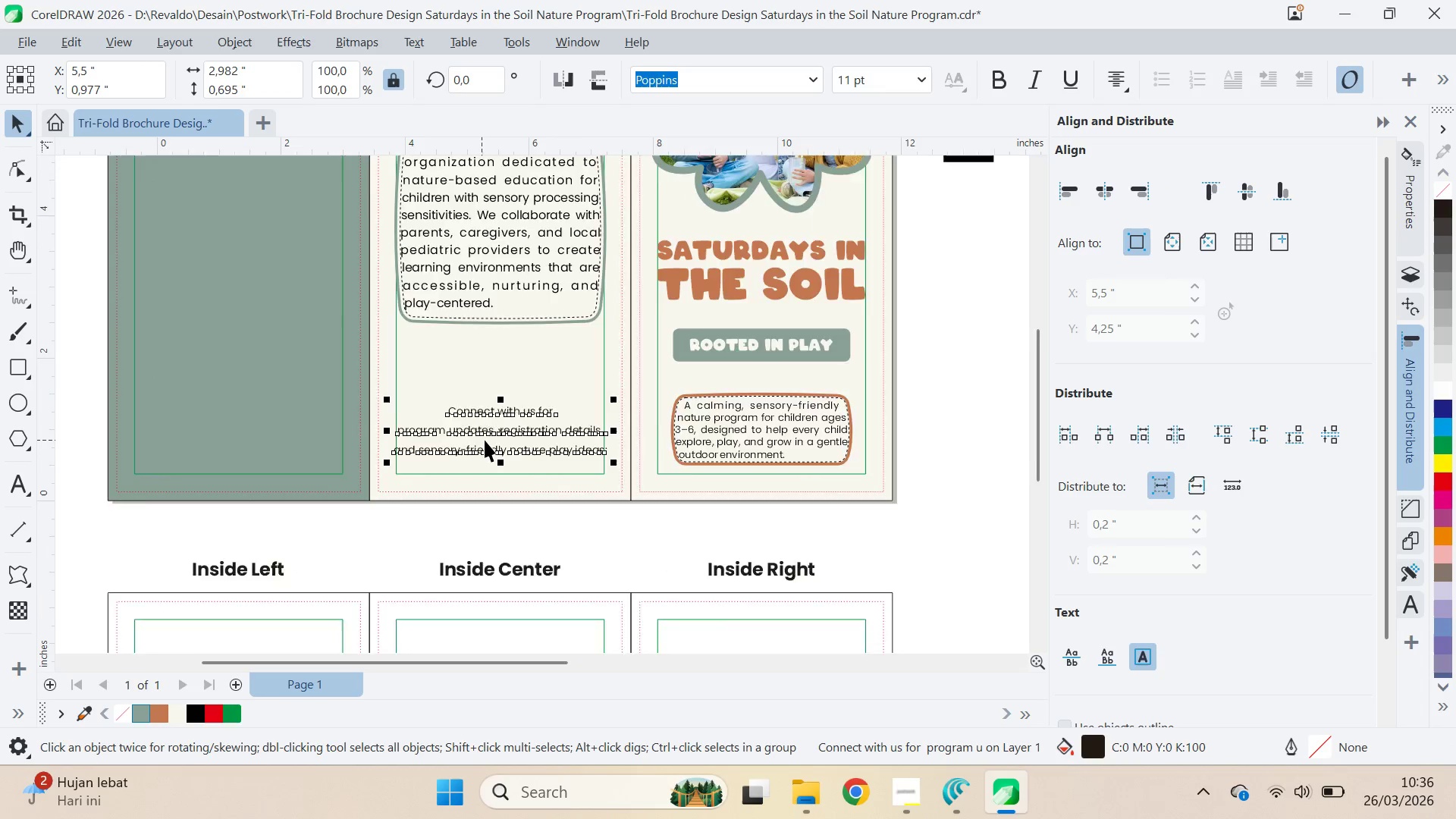 
hold_key(key=ShiftLeft, duration=0.75)
 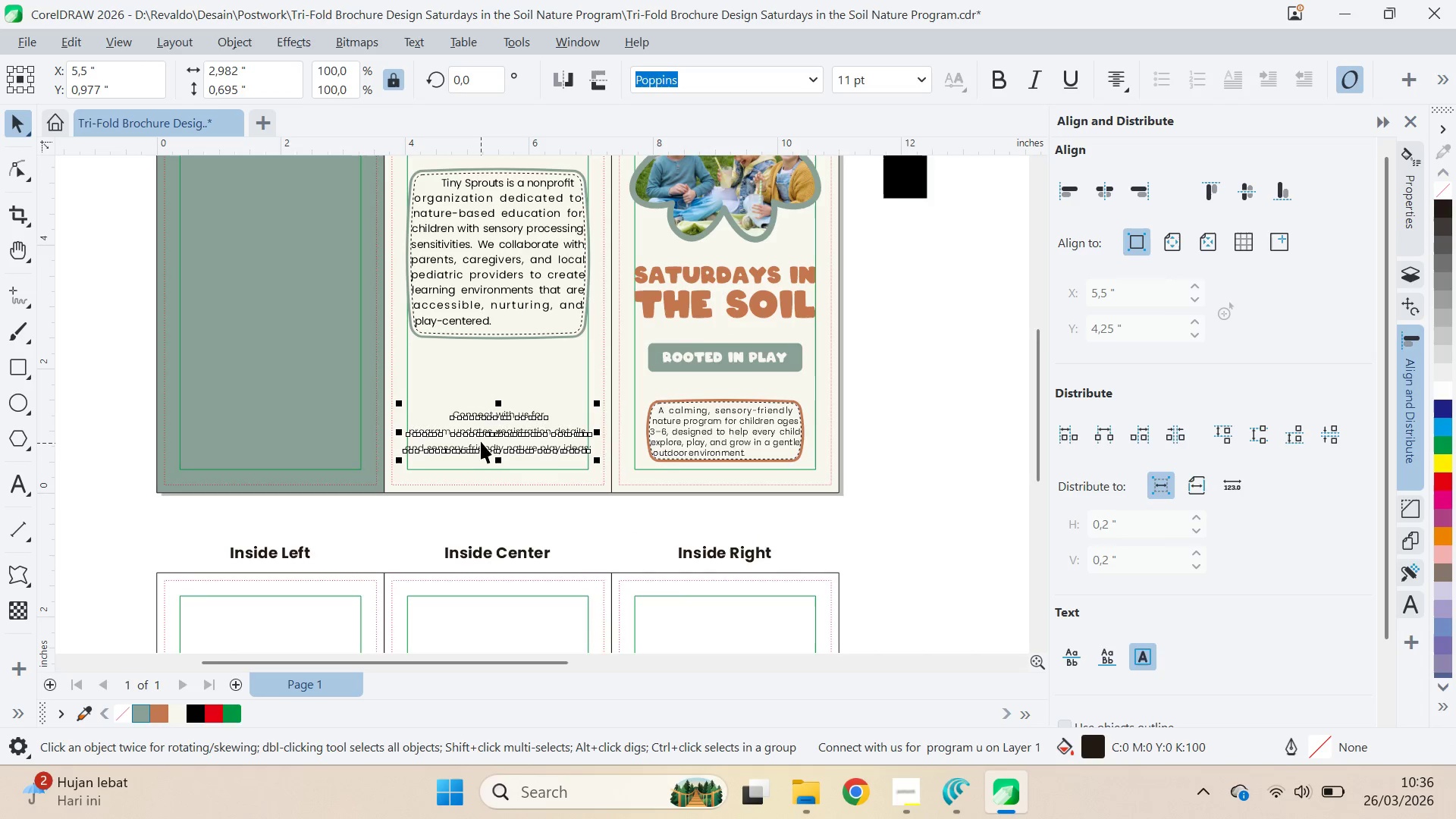 
scroll: coordinate [500, 440], scroll_direction: up, amount: 5.0
 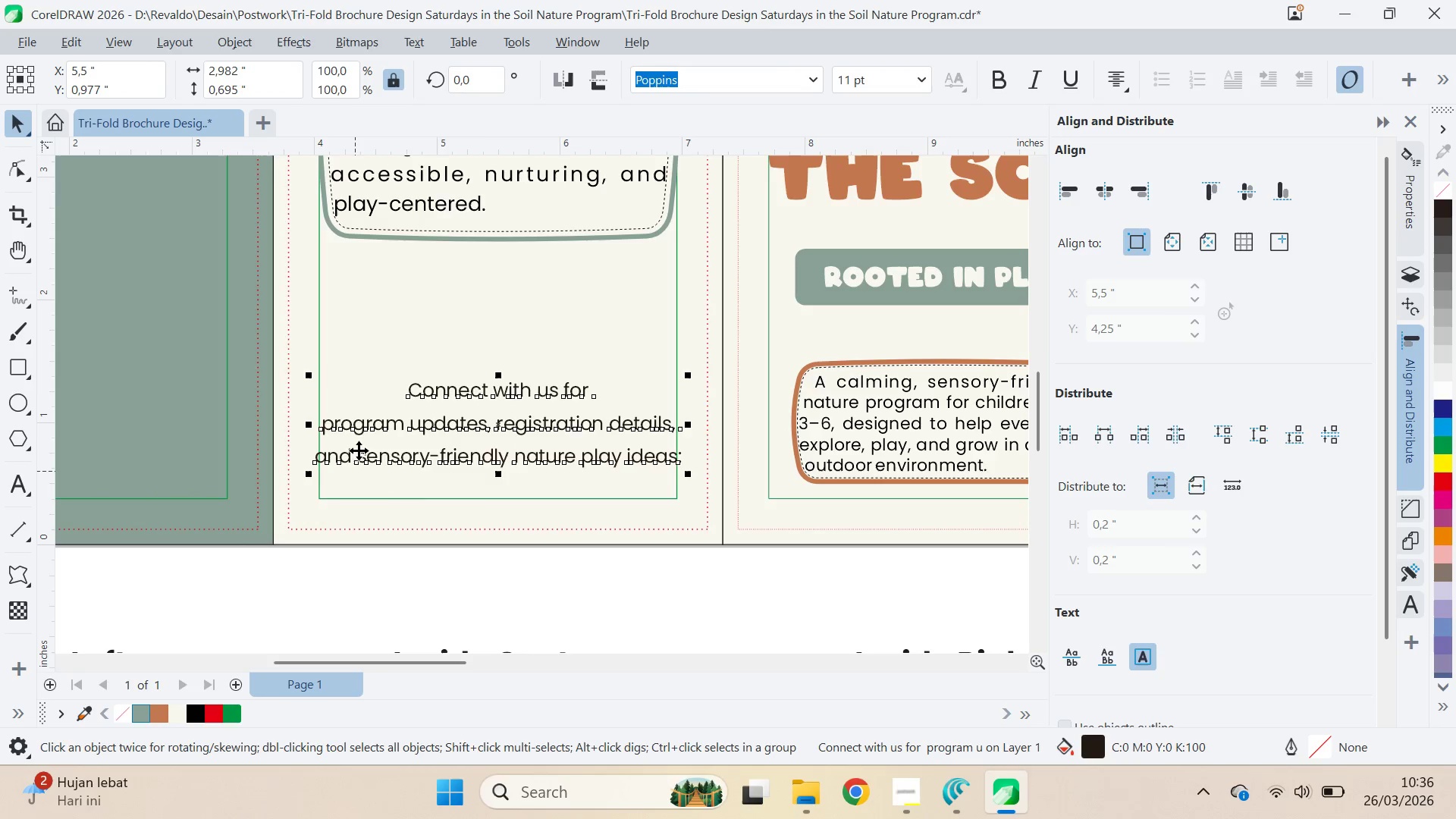 
double_click([328, 425])
 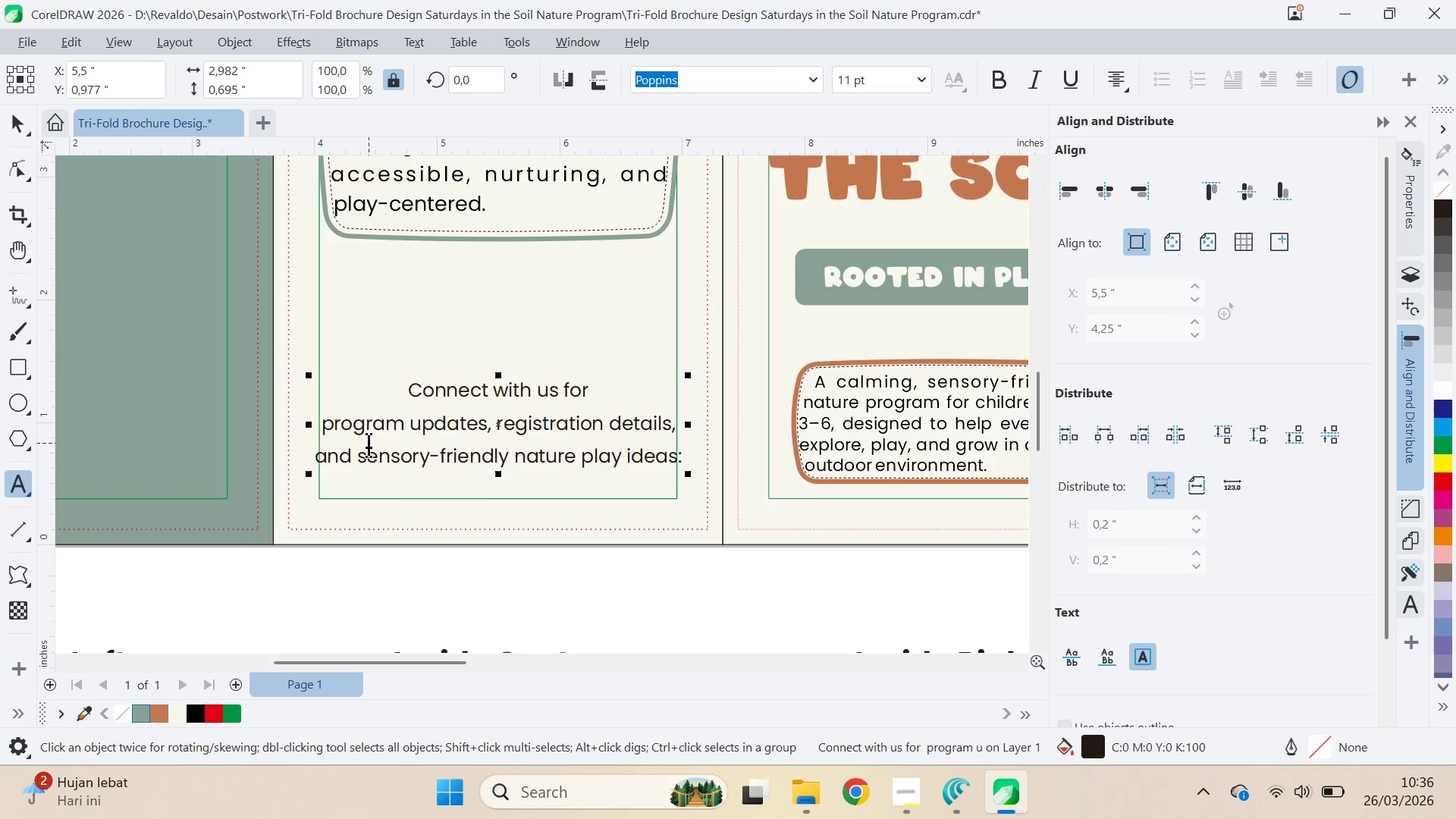 
key(ArrowLeft)
 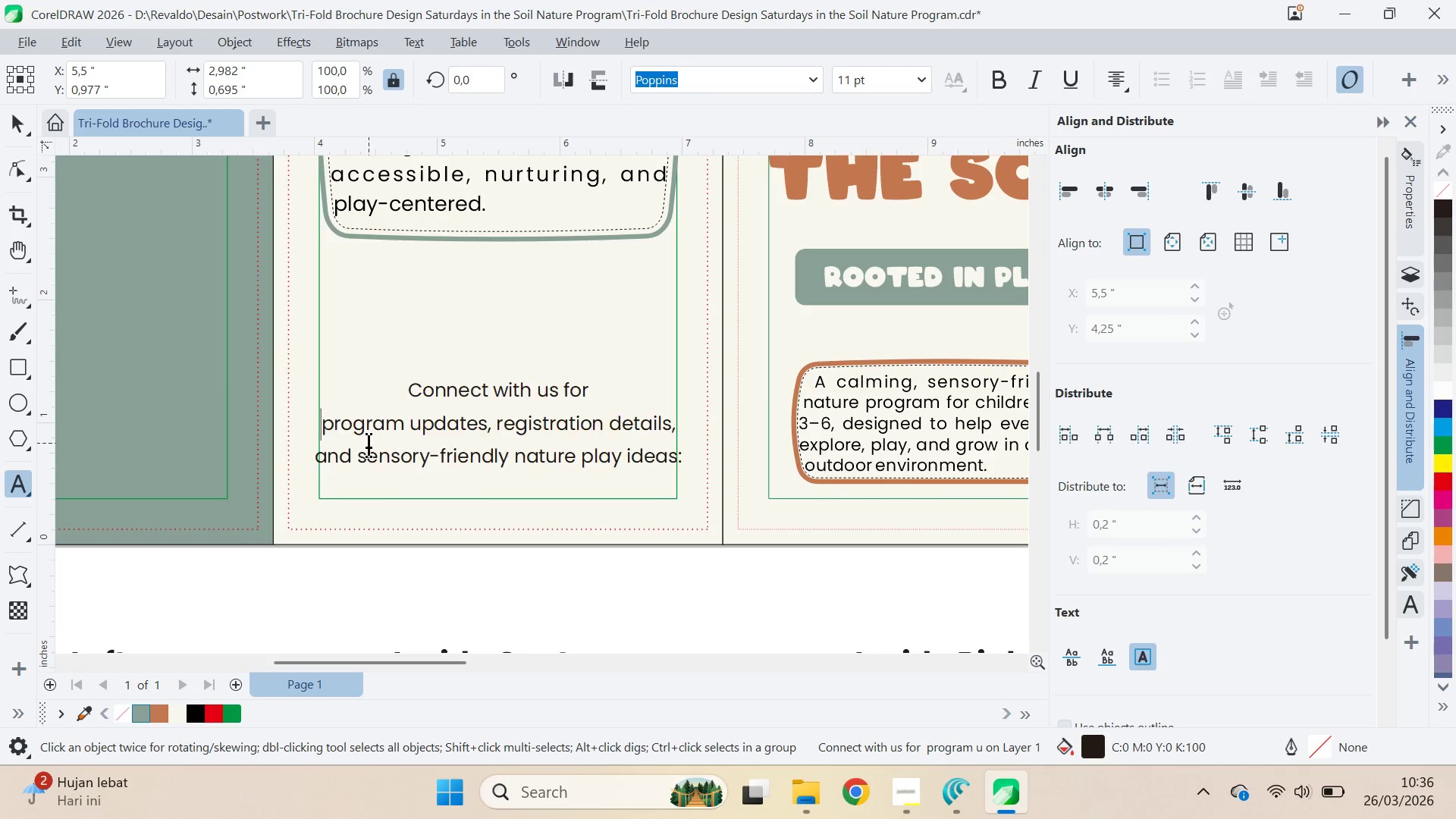 
key(Backspace)
 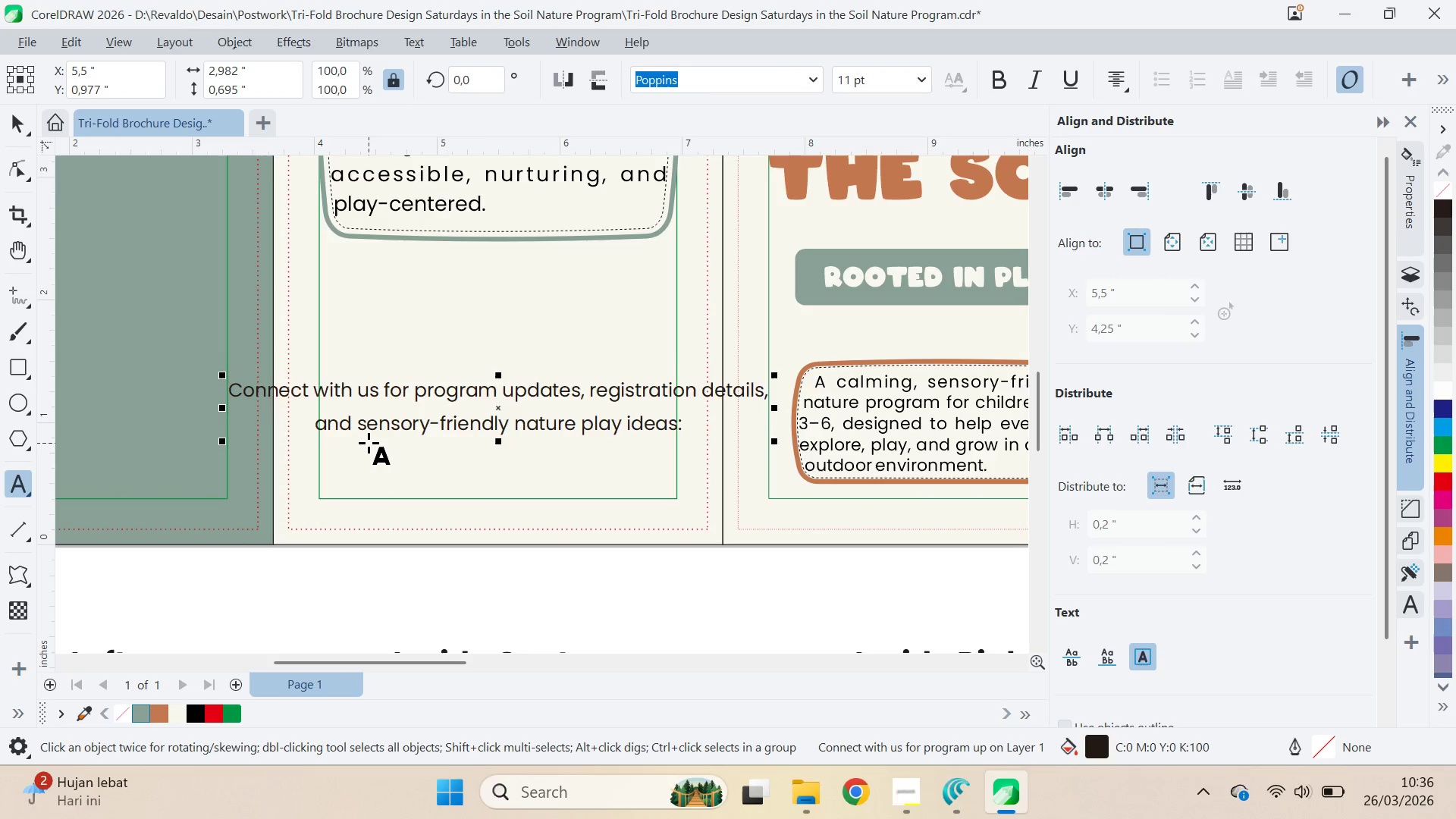 
key(Control+ArrowRight)
 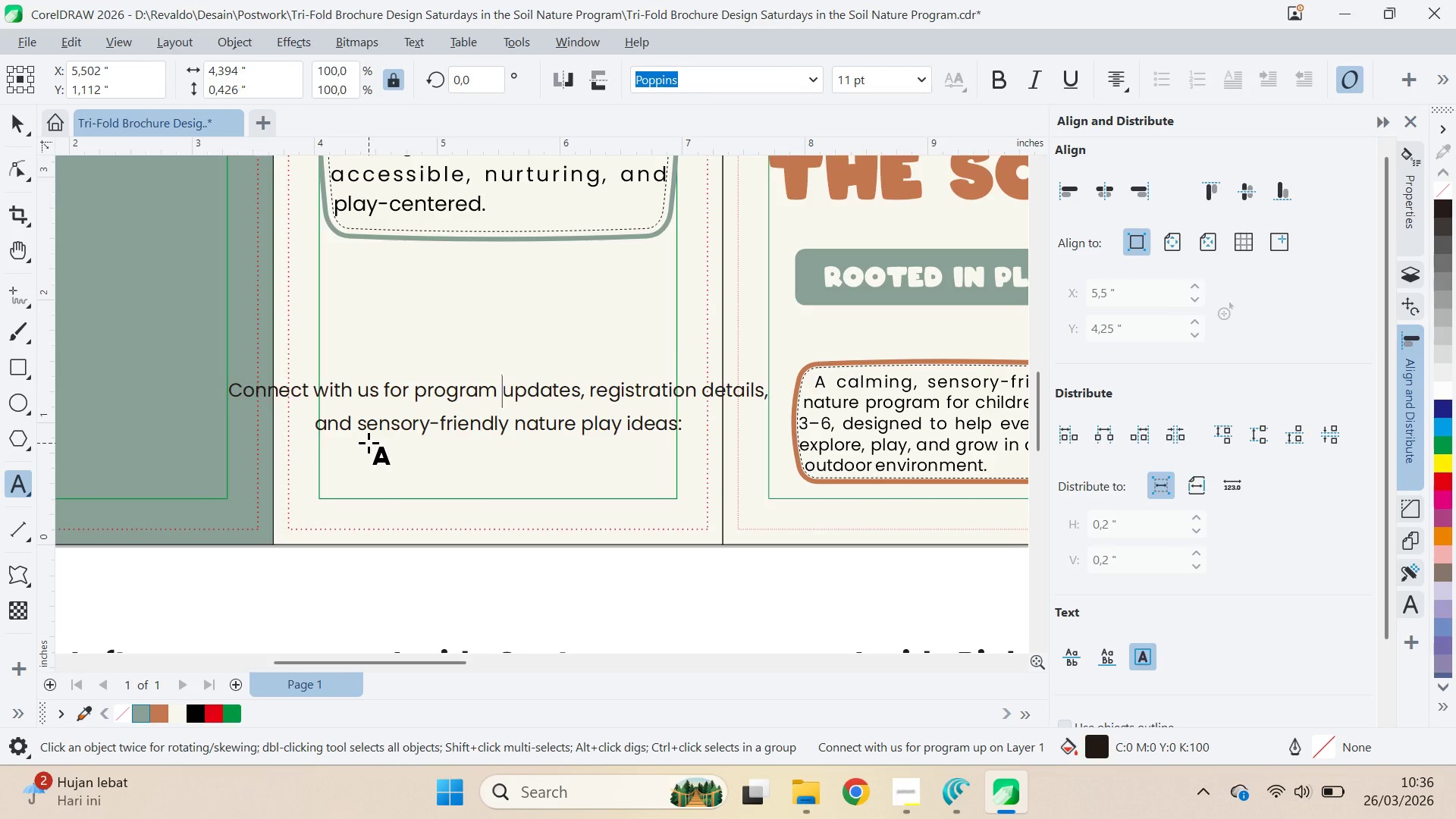 
key(Control+ArrowRight)
 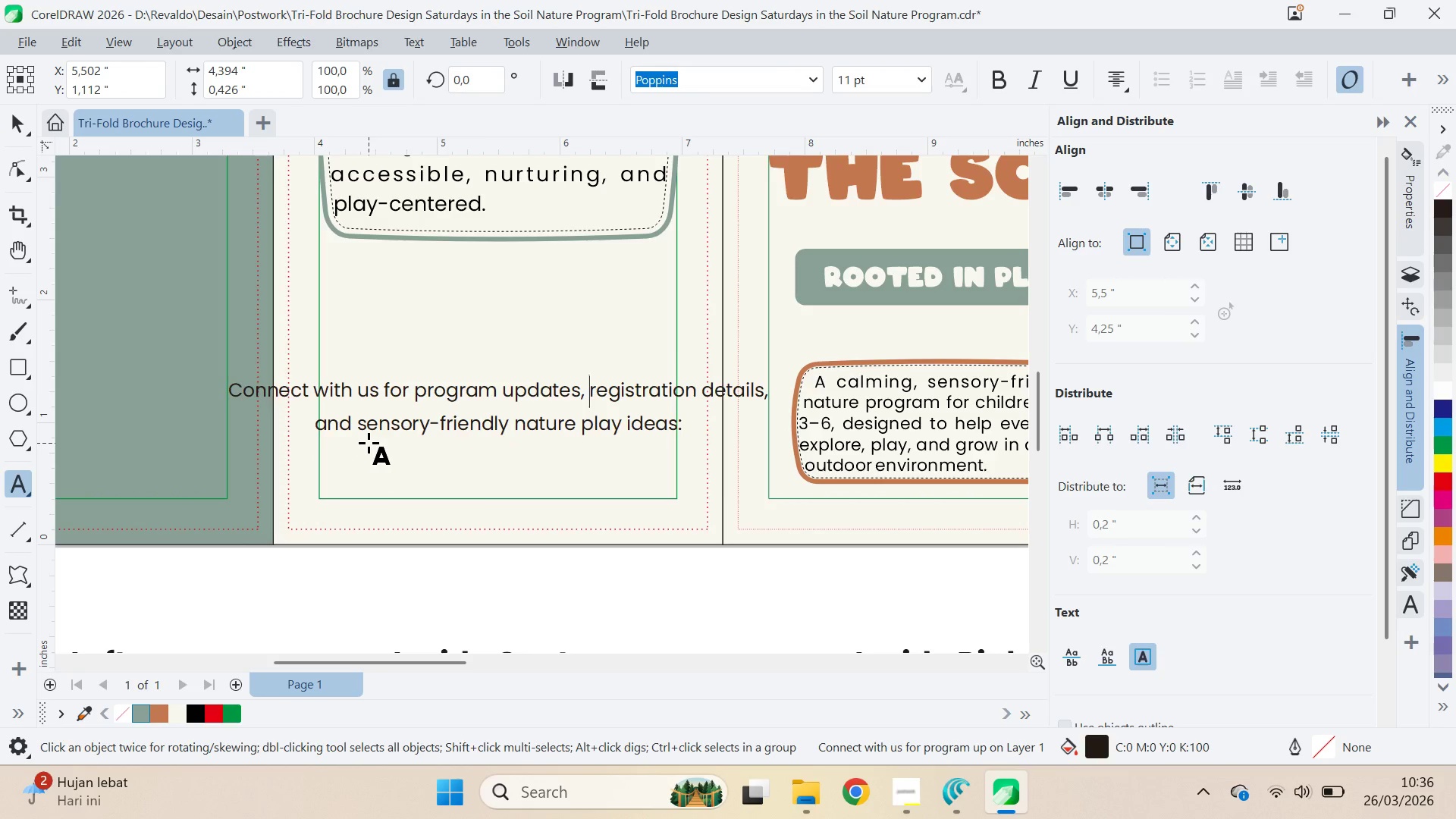 
key(Enter)
 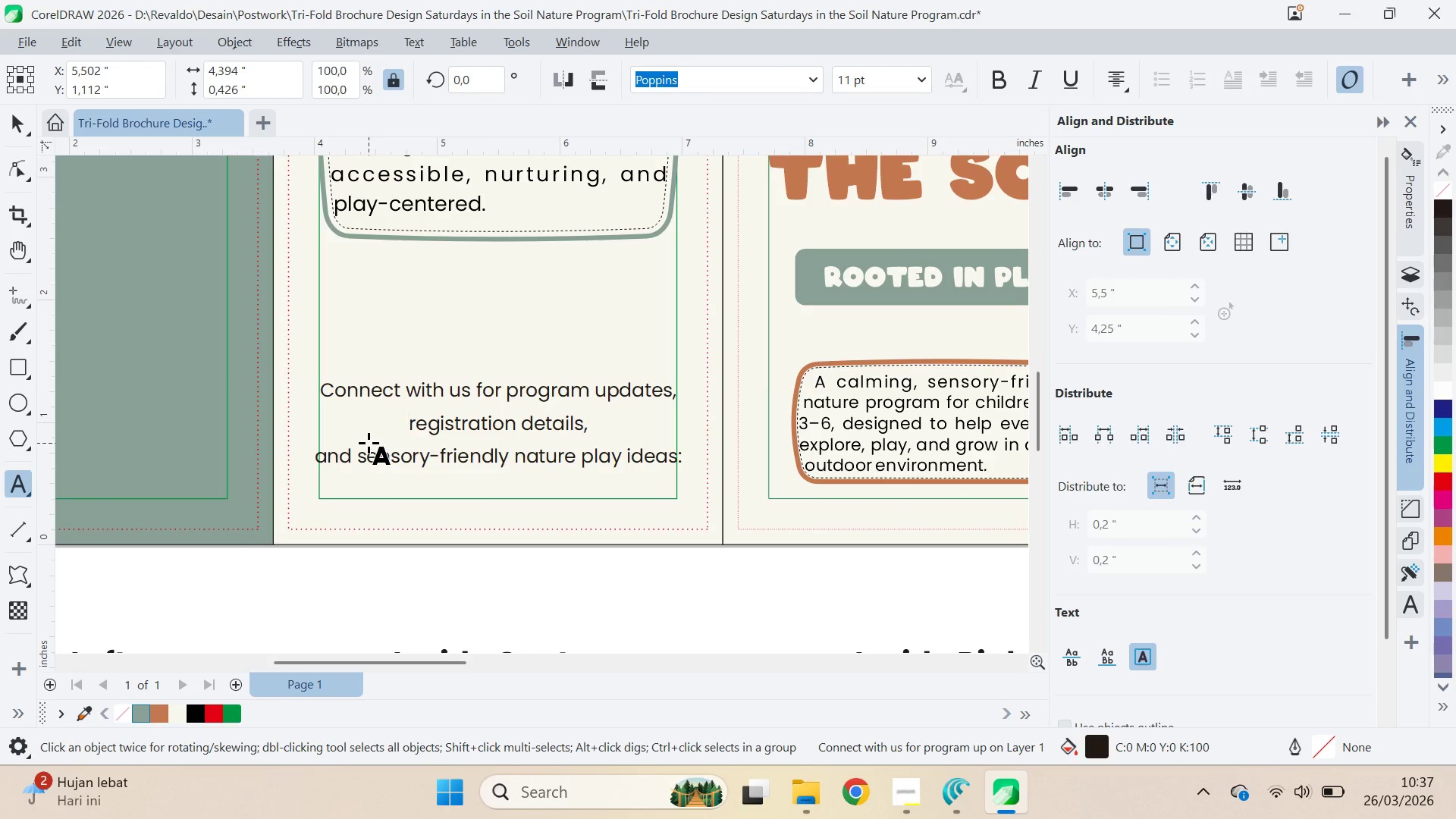 
key(ArrowUp)
 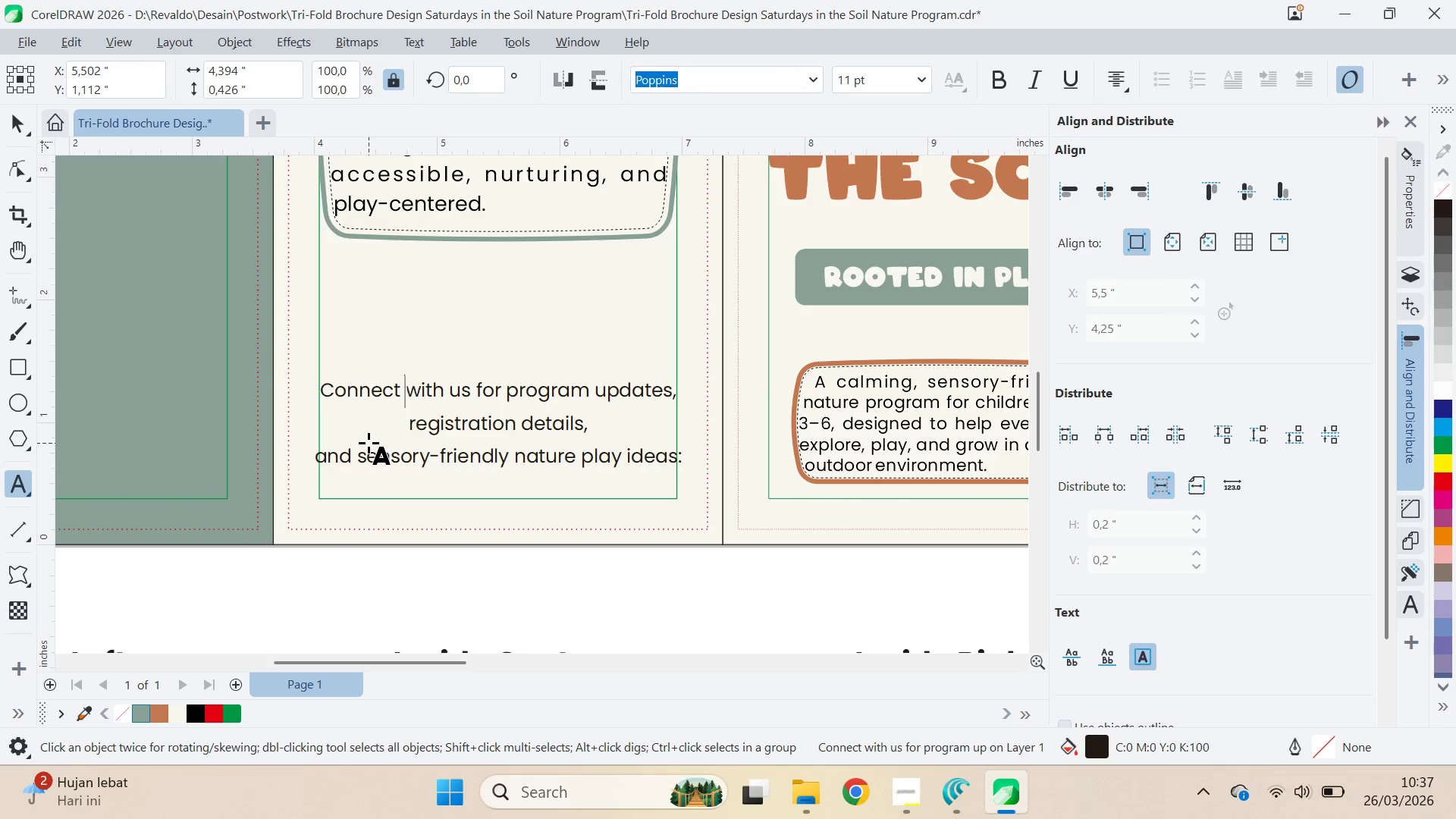 
key(ArrowDown)
 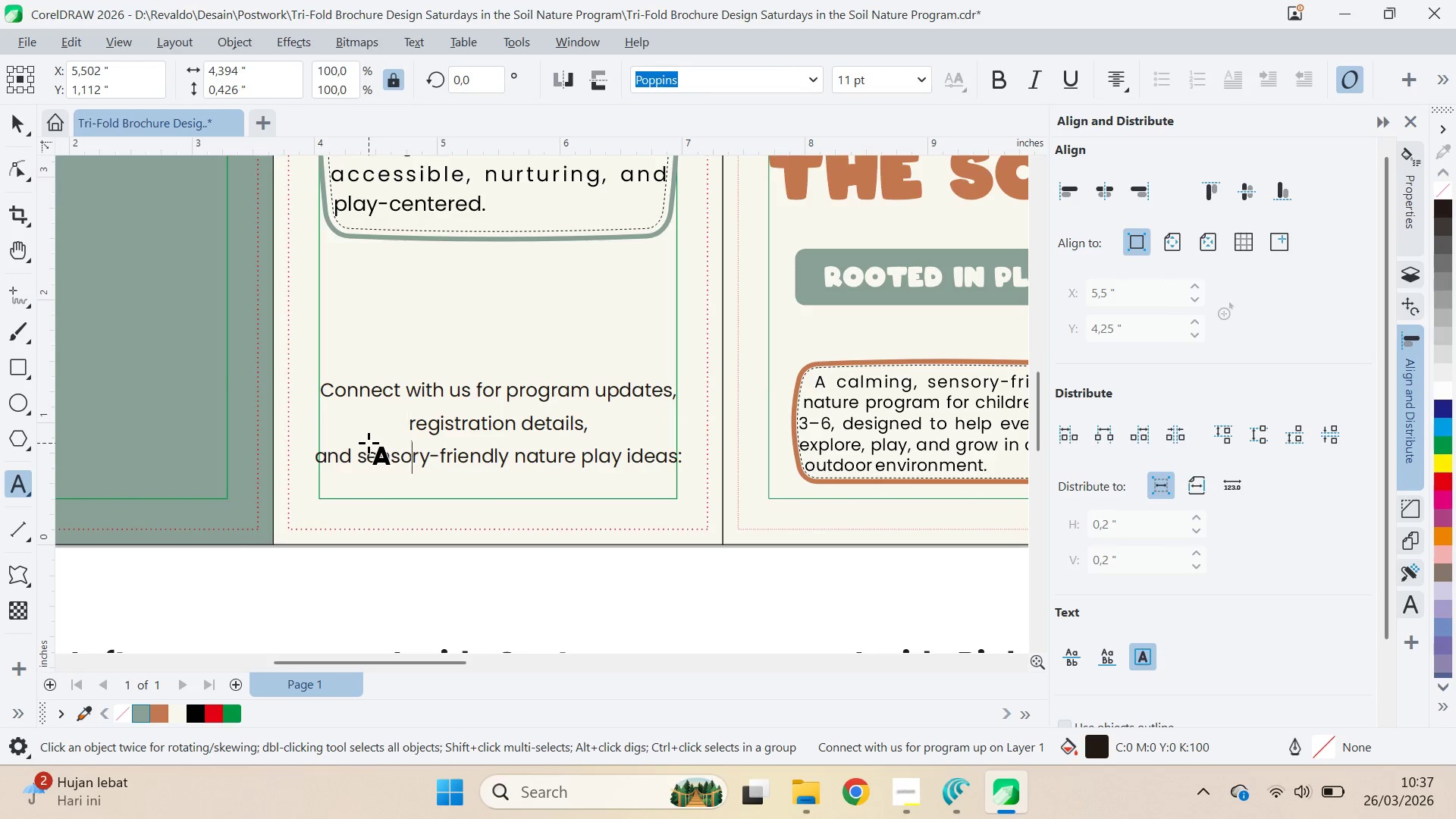 
key(ArrowDown)
 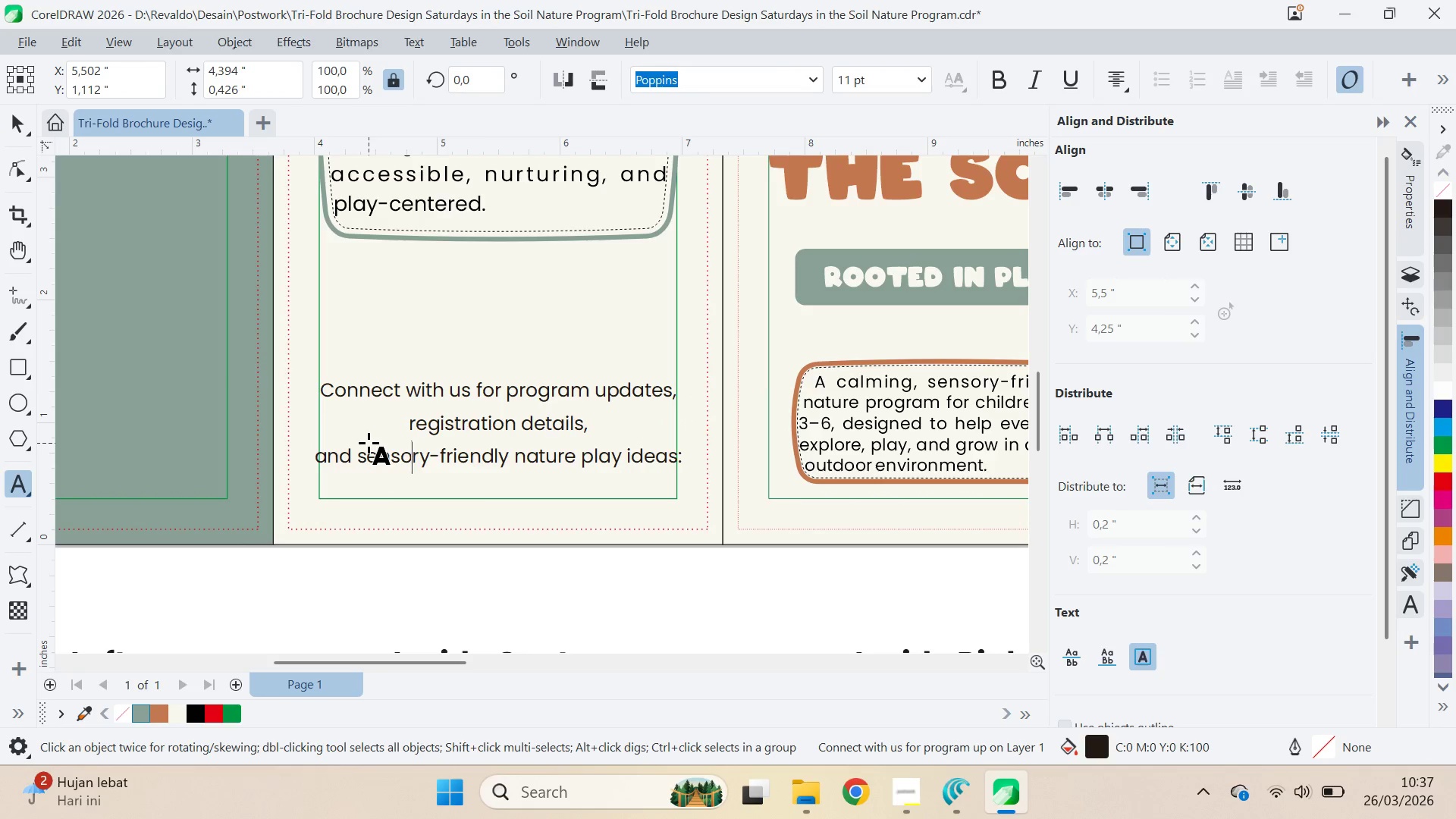 
key(Control+ArrowLeft)
 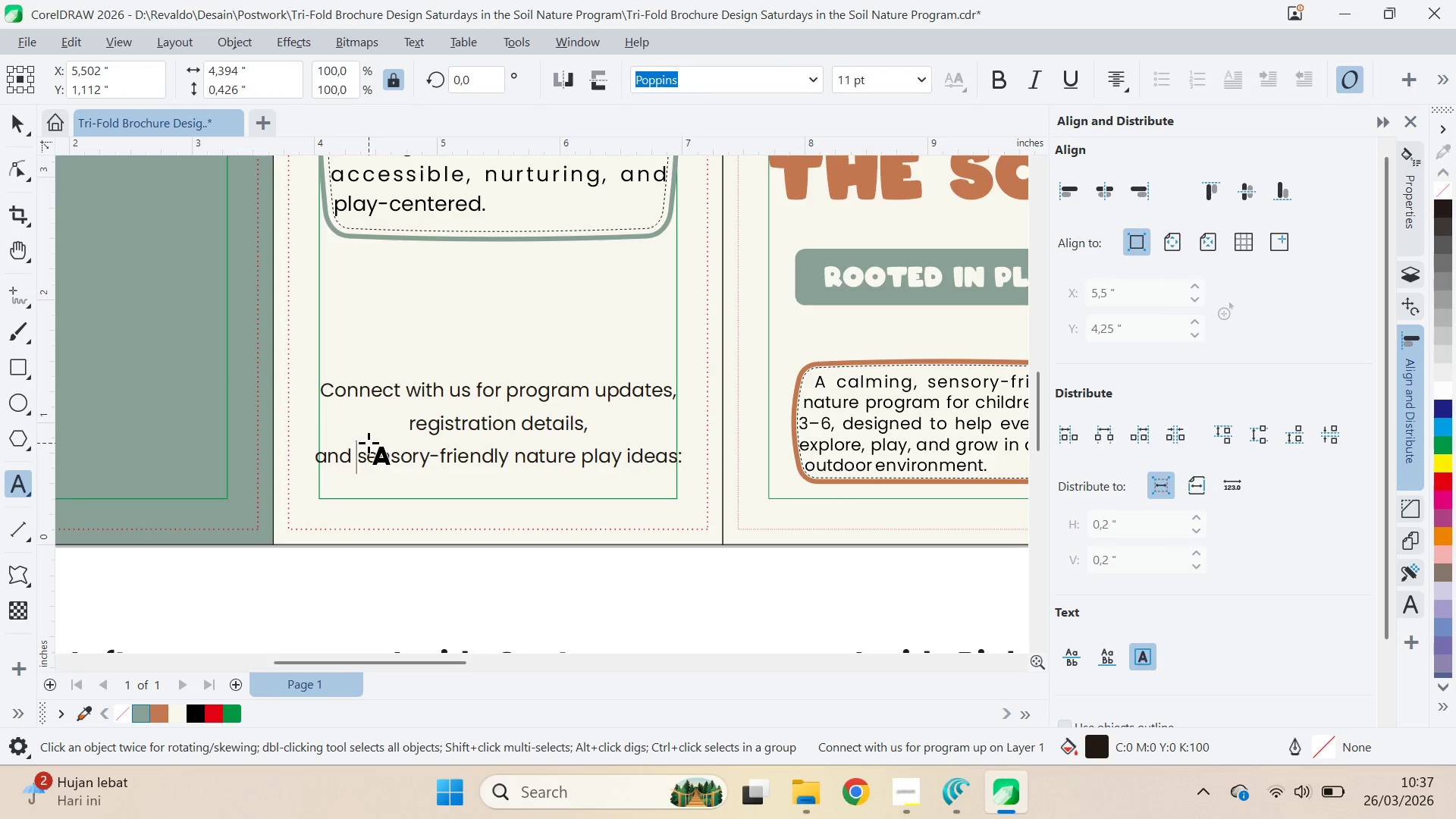 
key(Control+ArrowLeft)
 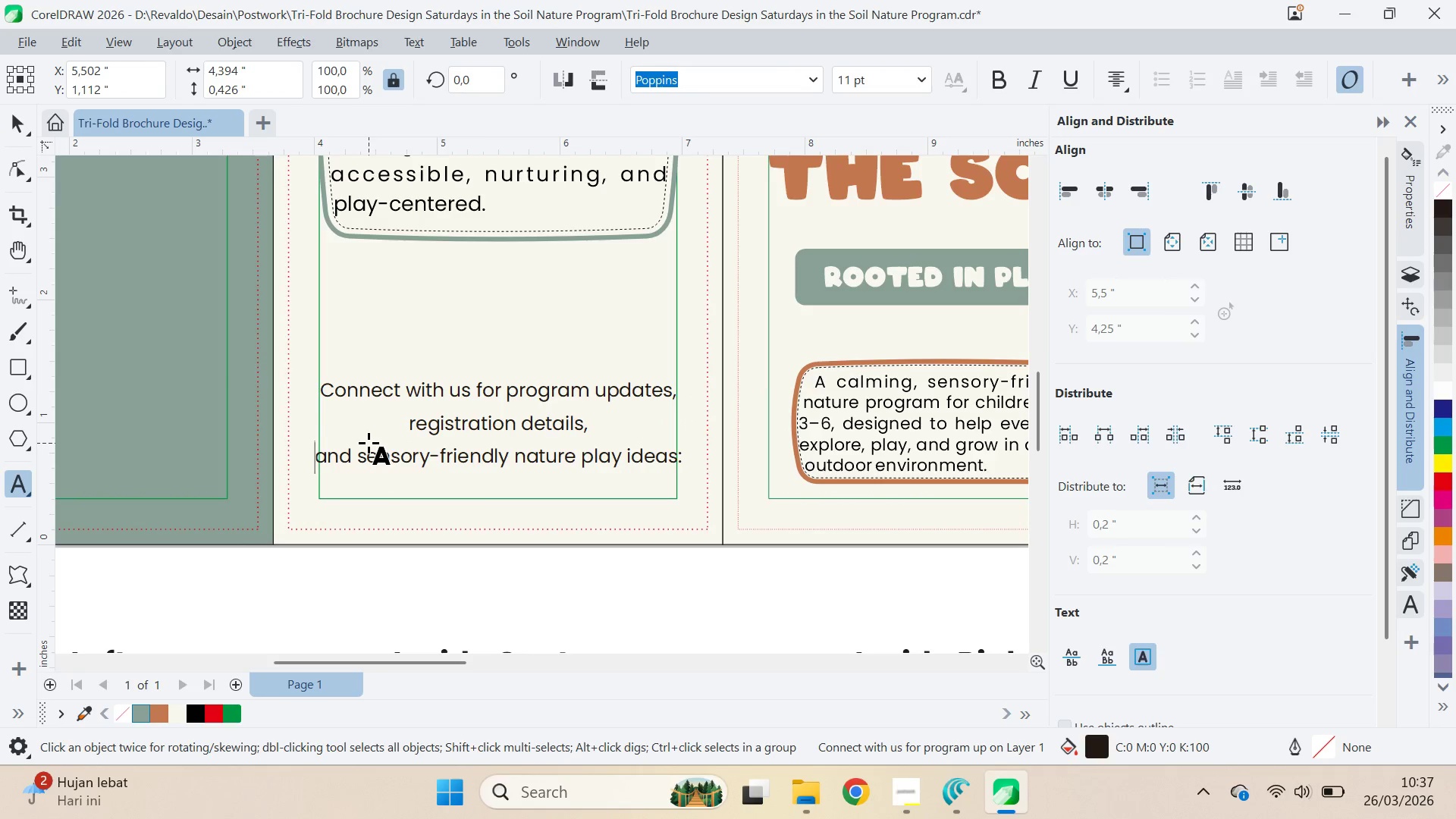 
key(Backspace)
 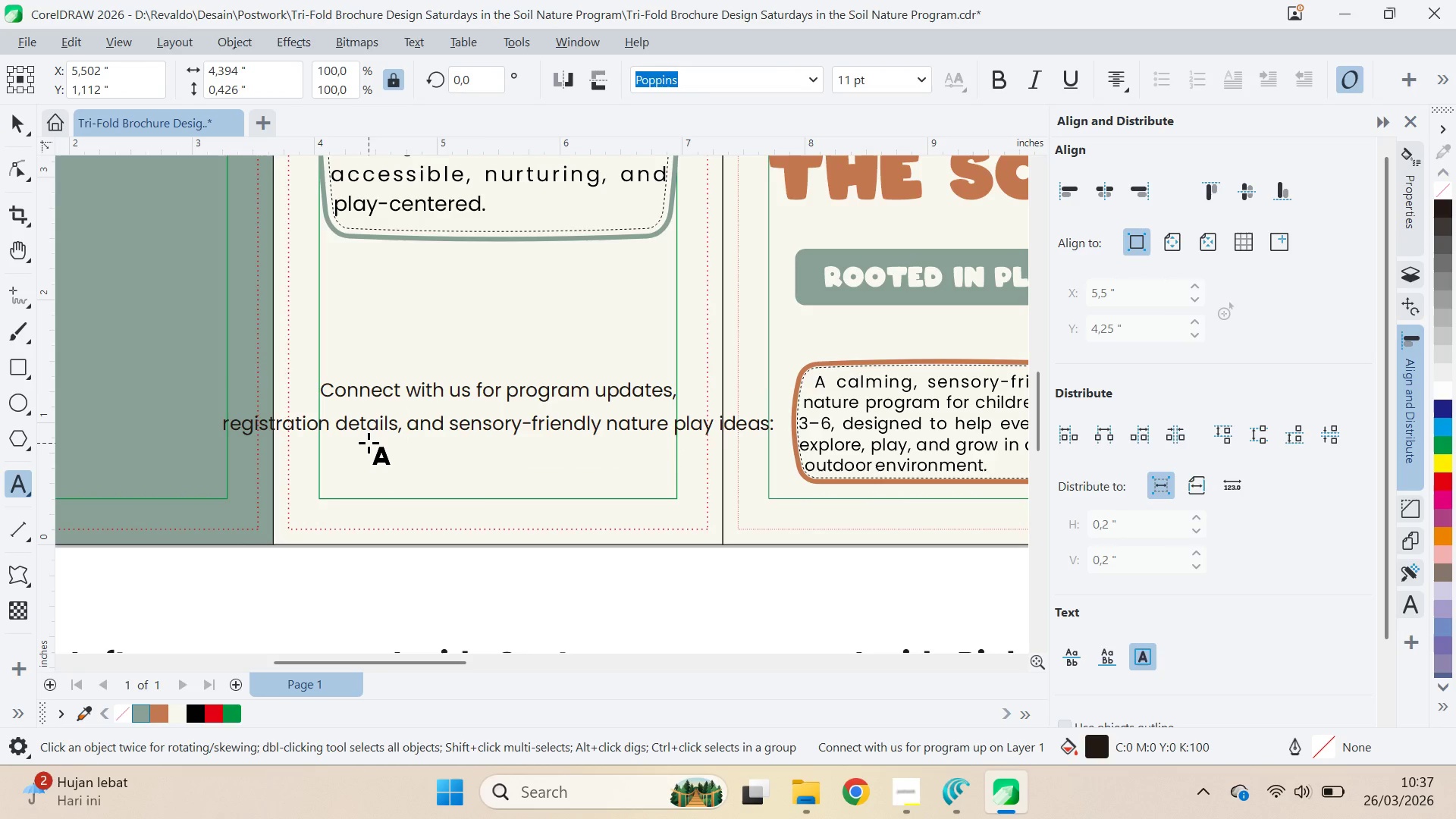 
key(Control+ArrowRight)
 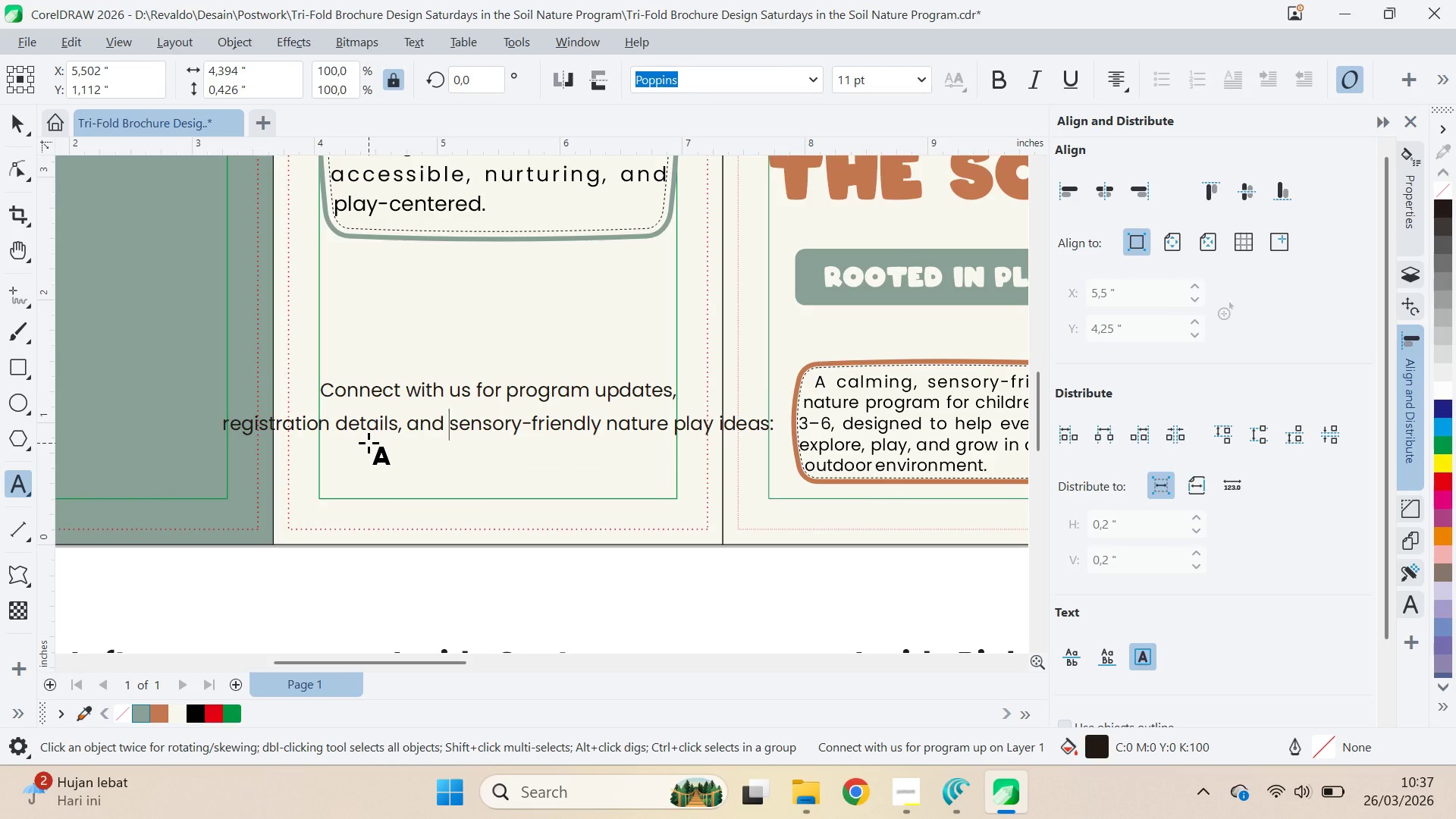 
key(Control+ArrowRight)
 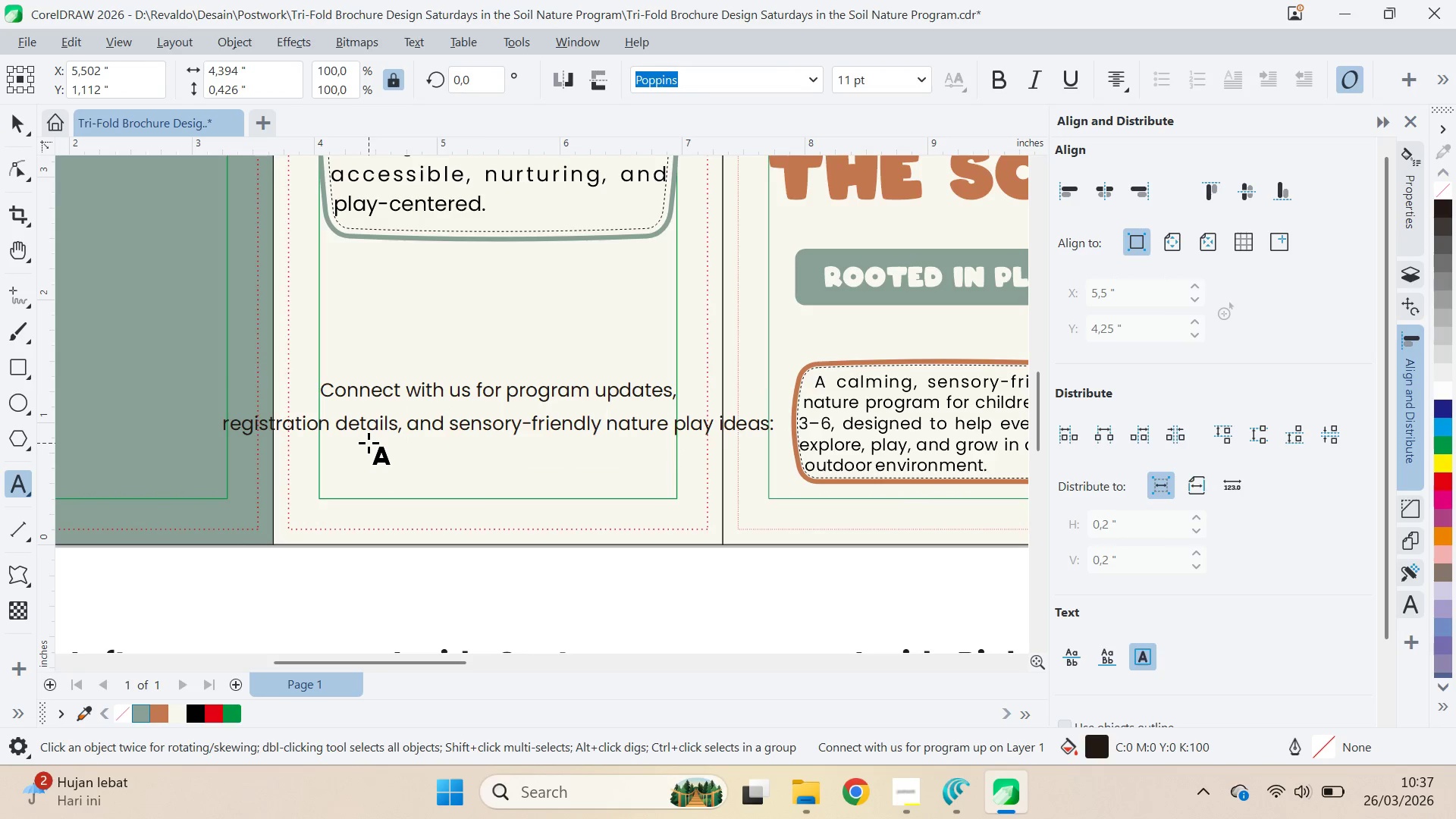 
key(Control+ArrowLeft)
 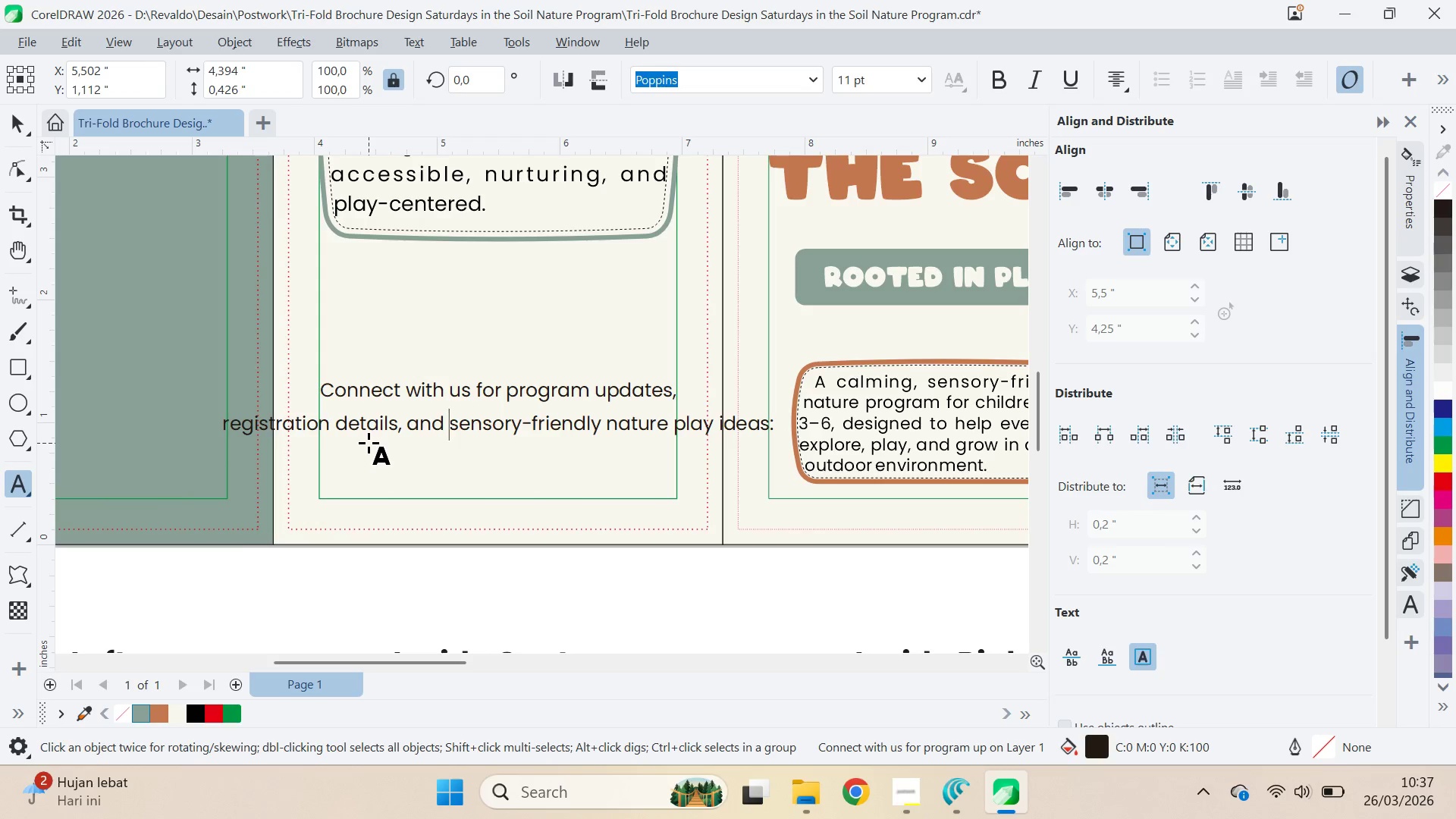 
key(Control+ArrowRight)
 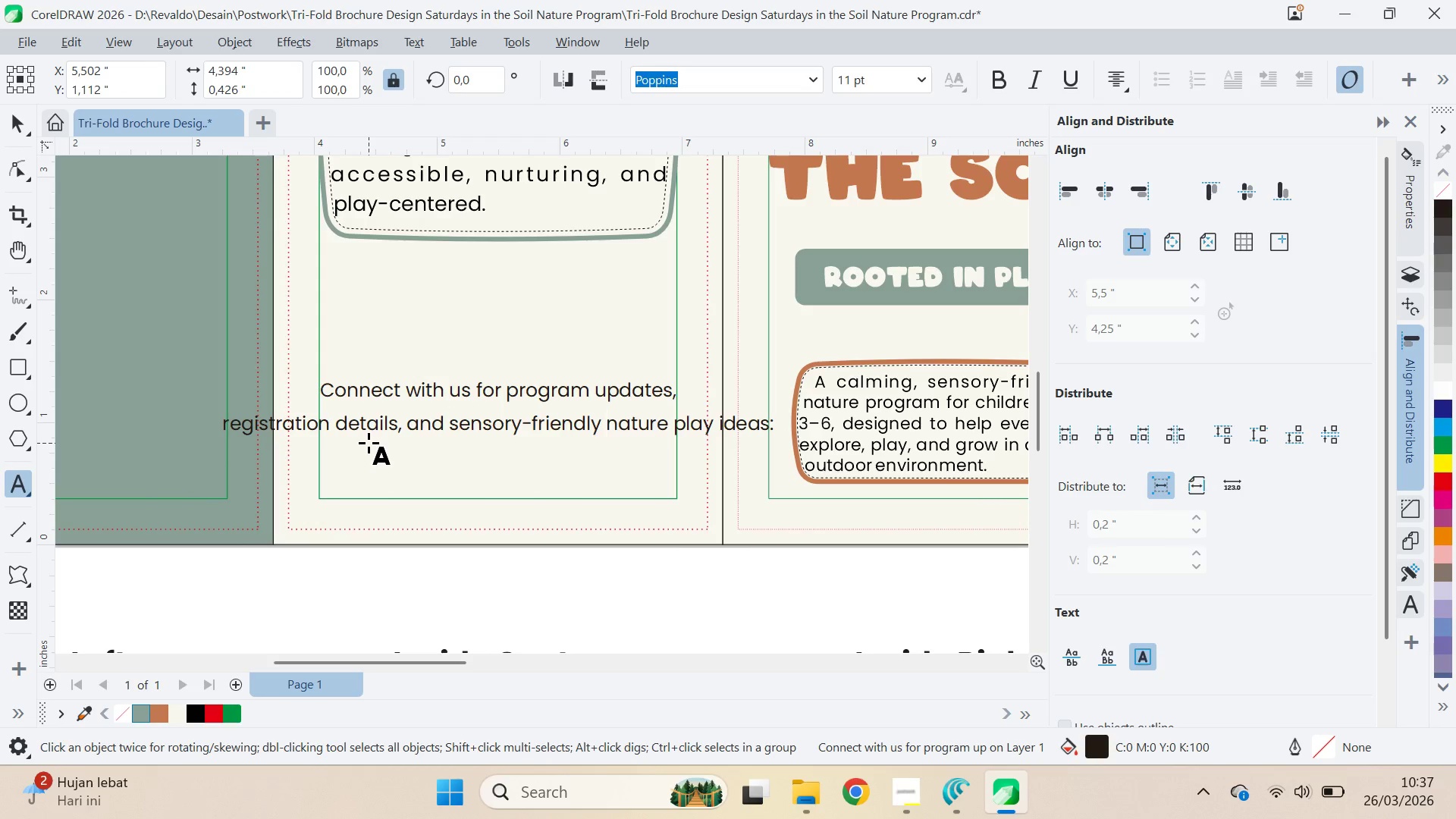 
key(Control+ArrowRight)
 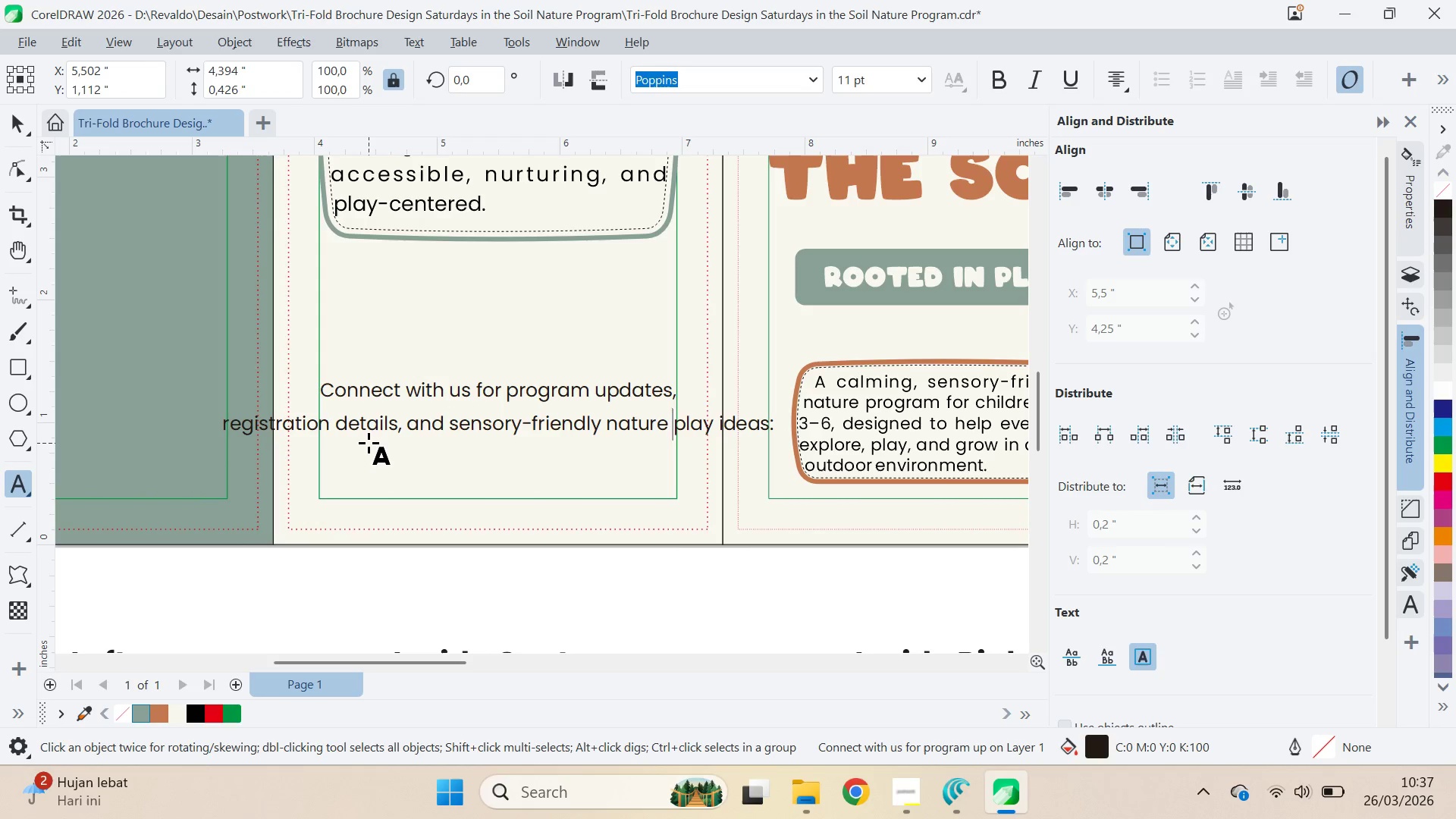 
key(Control+ArrowLeft)
 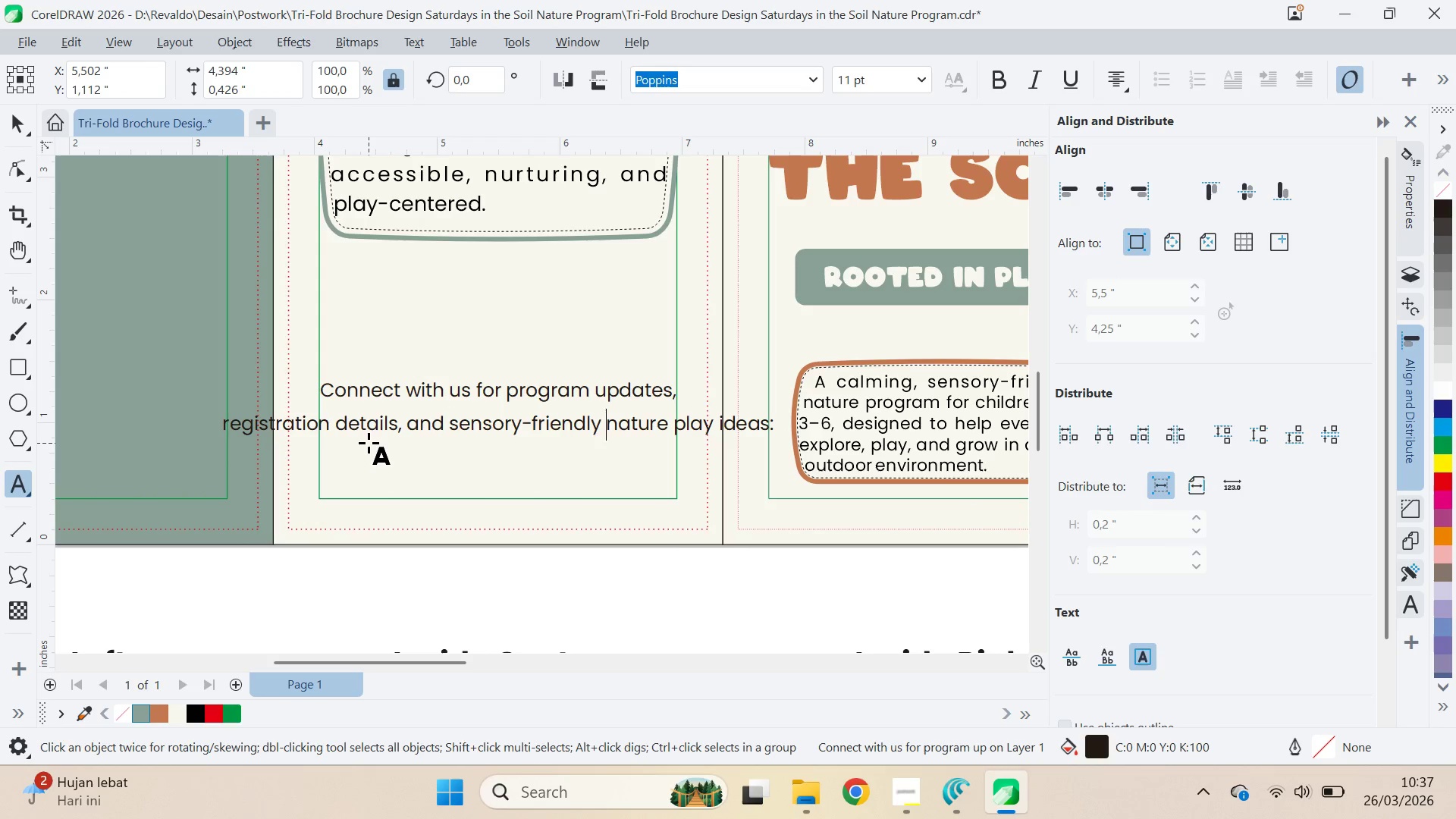 
key(Control+ArrowRight)
 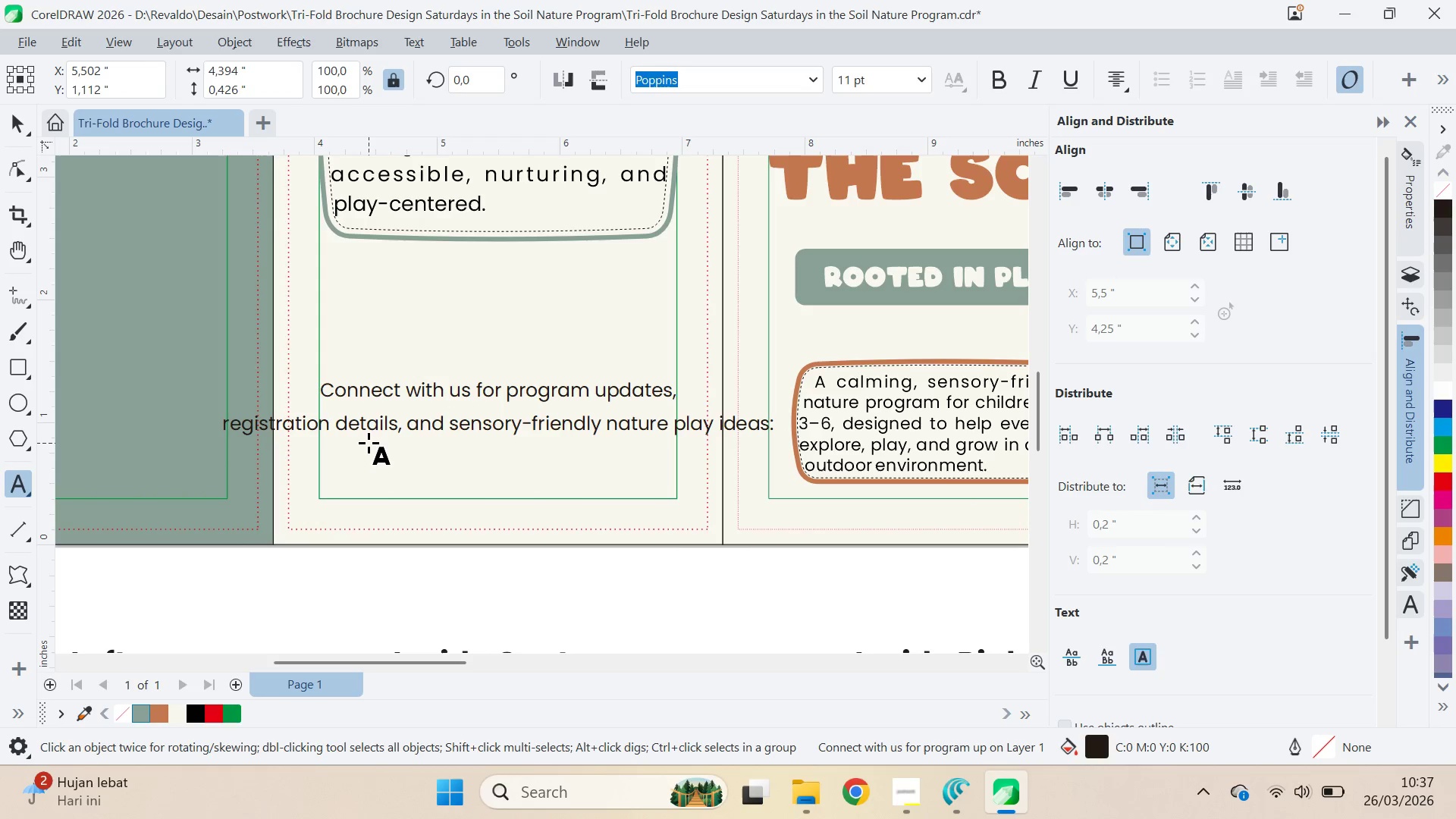 
key(Control+ArrowLeft)
 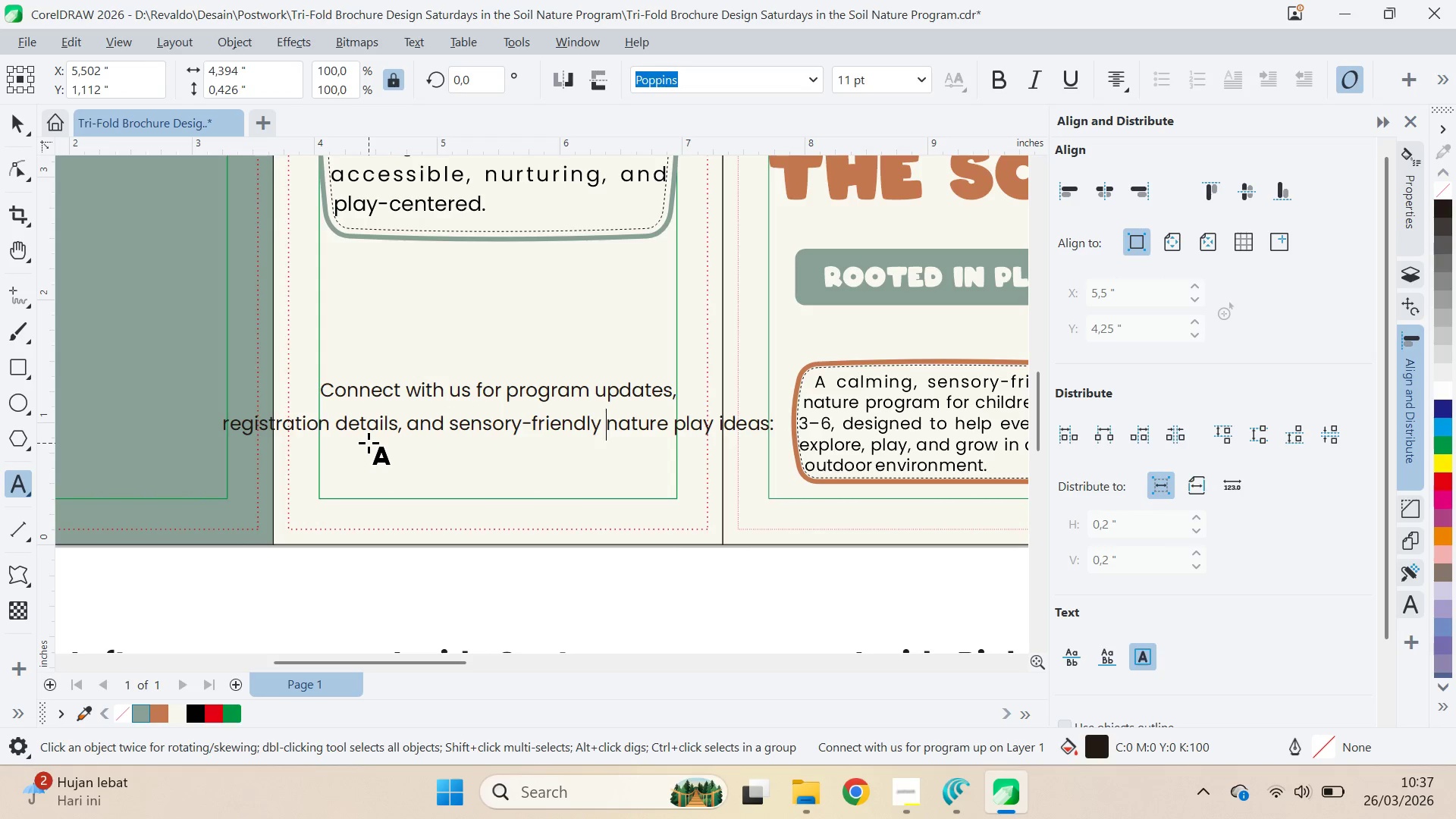 
key(Enter)
 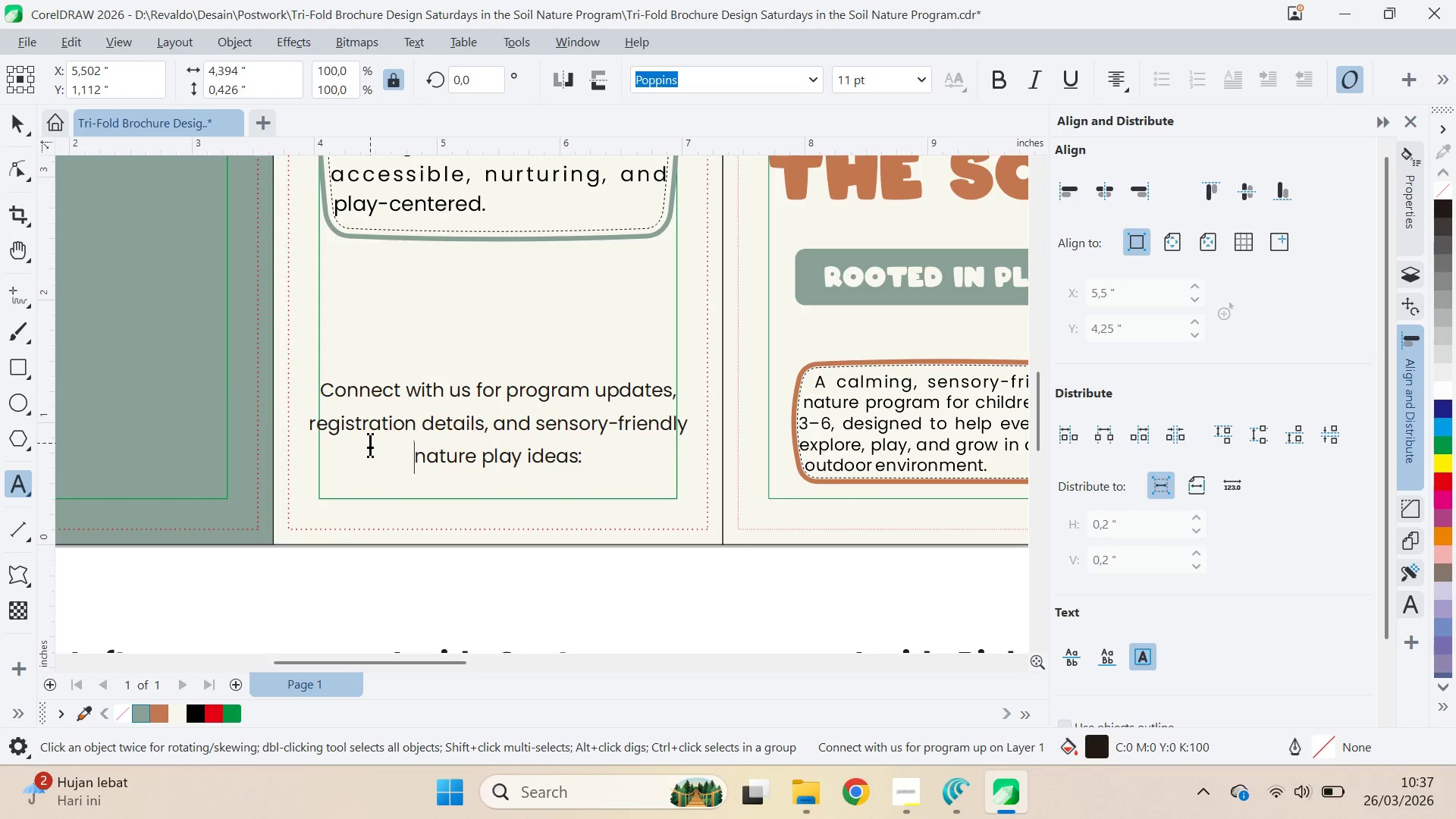 
key(Control+Z)
 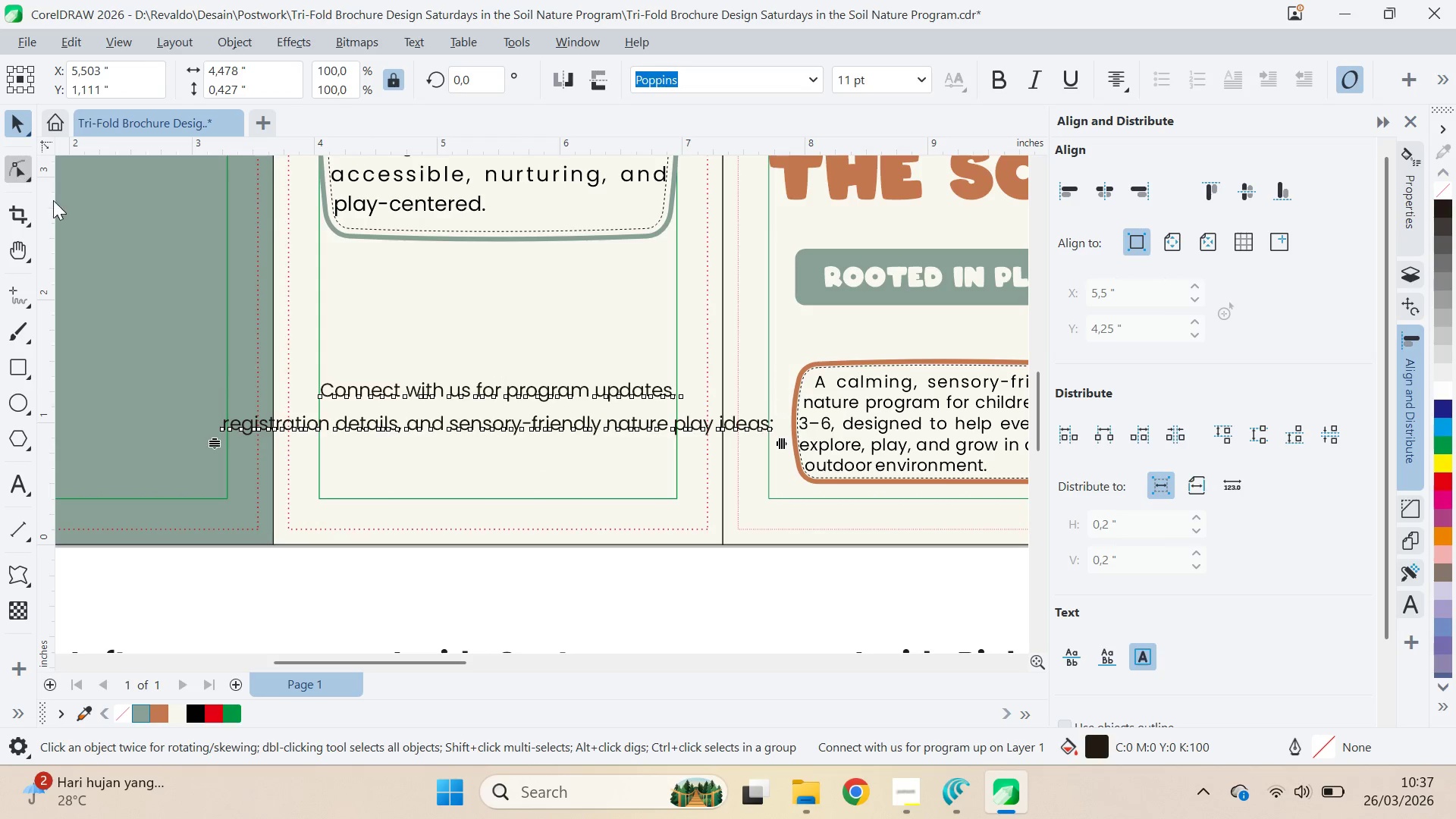 
left_click_drag(start_coordinate=[210, 447], to_coordinate=[209, 417])
 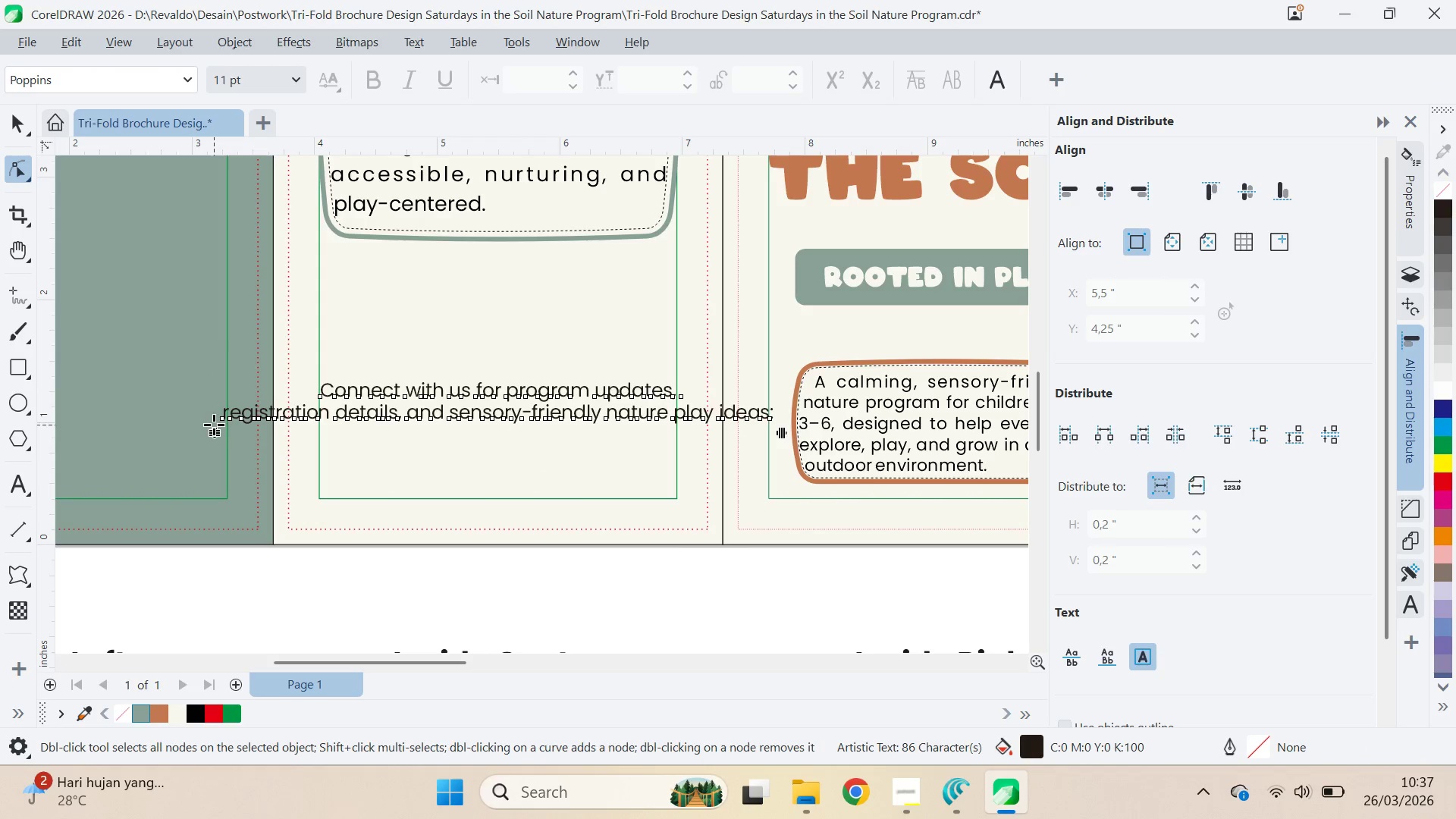 
key(V)
 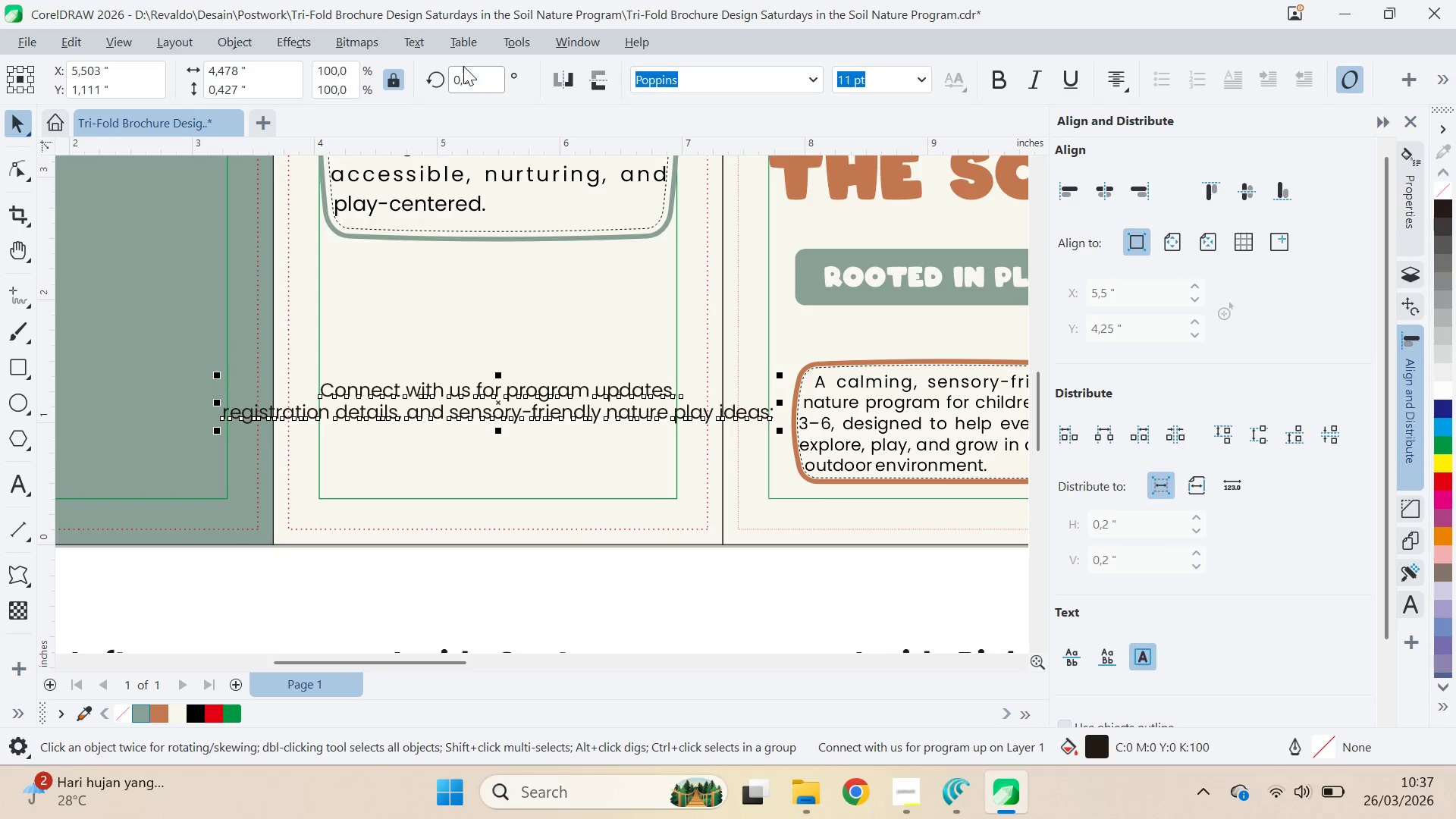 
left_click([430, 39])
 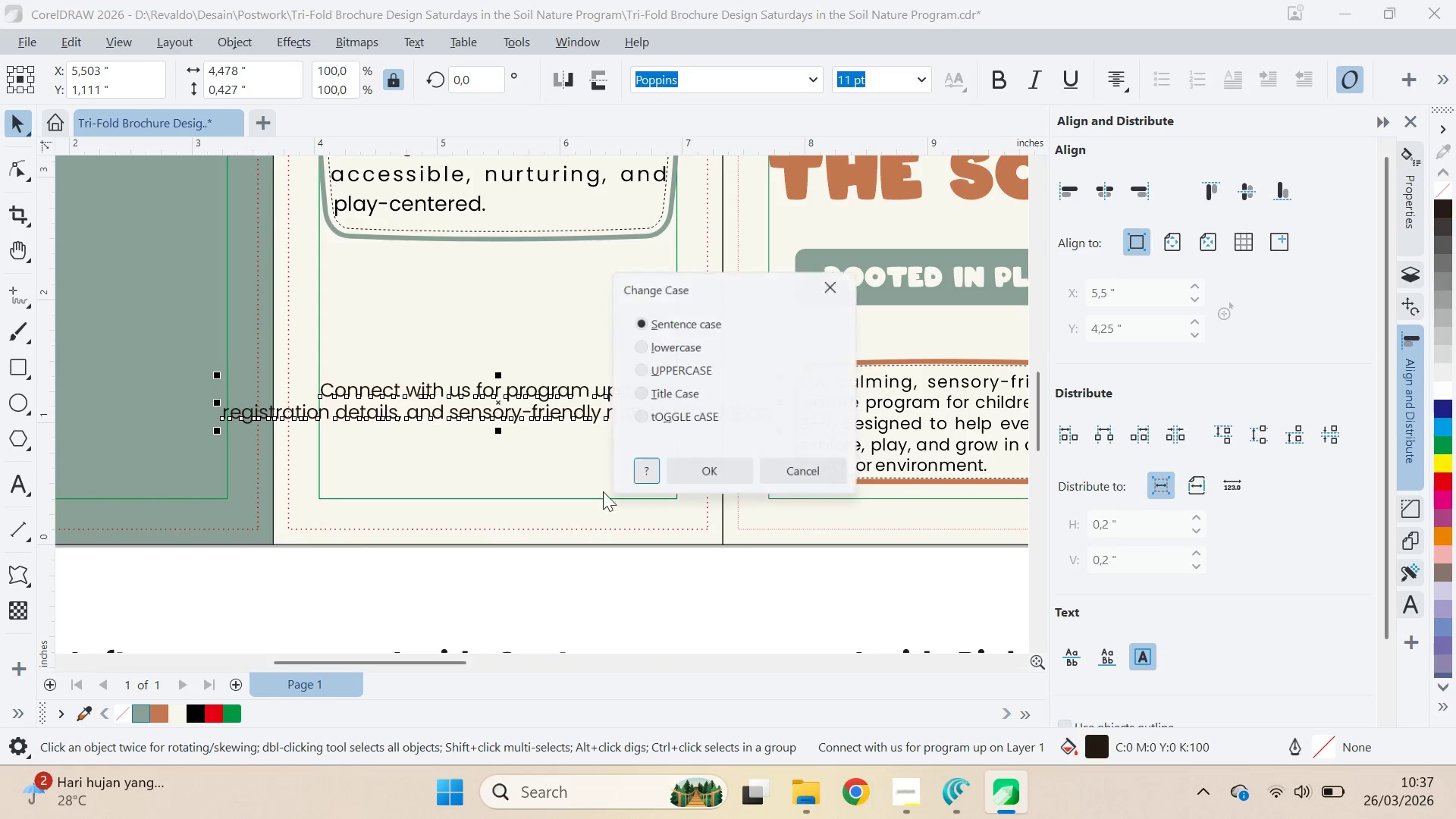 
double_click([729, 485])
 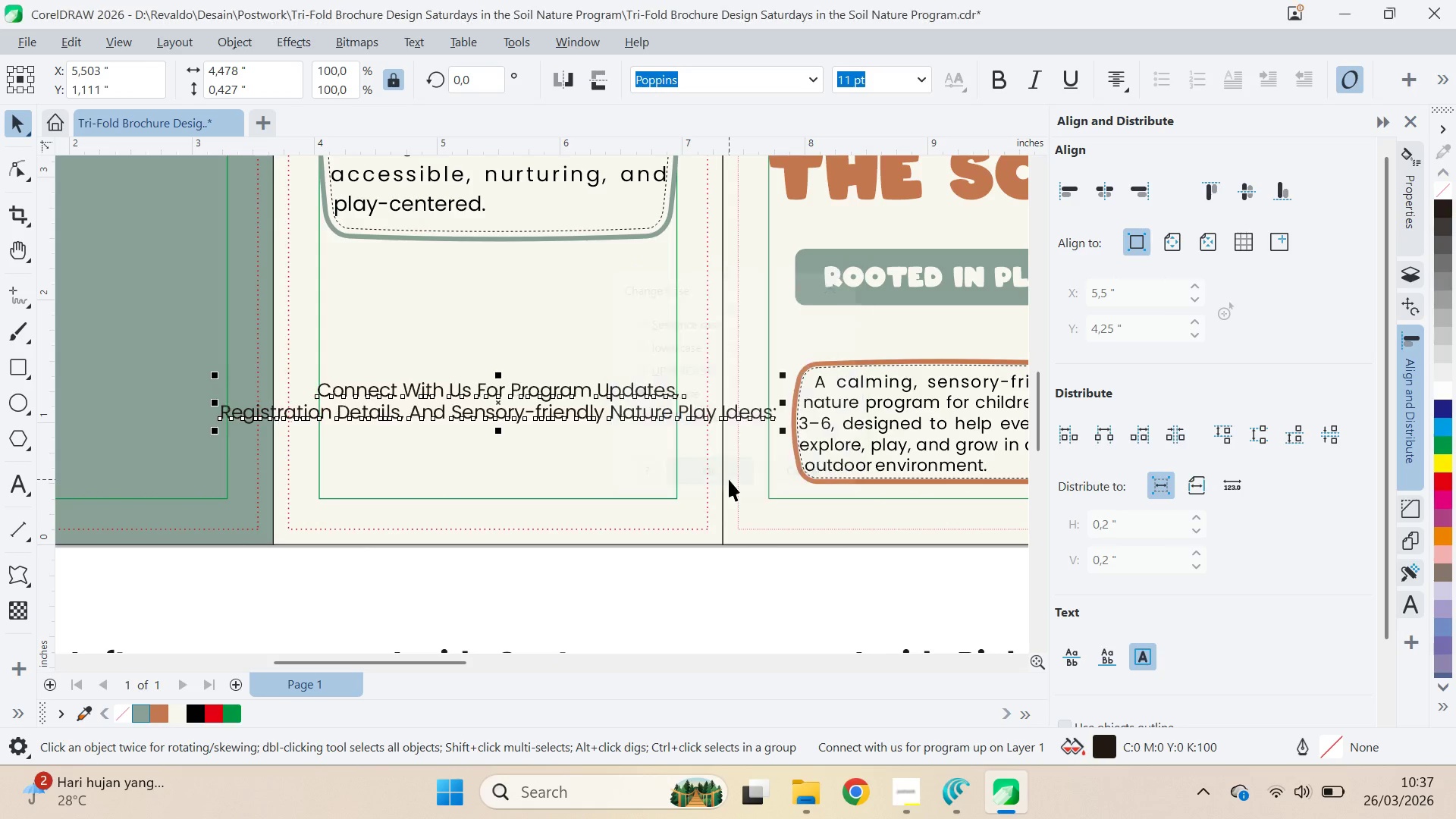 
triple_click([729, 479])
 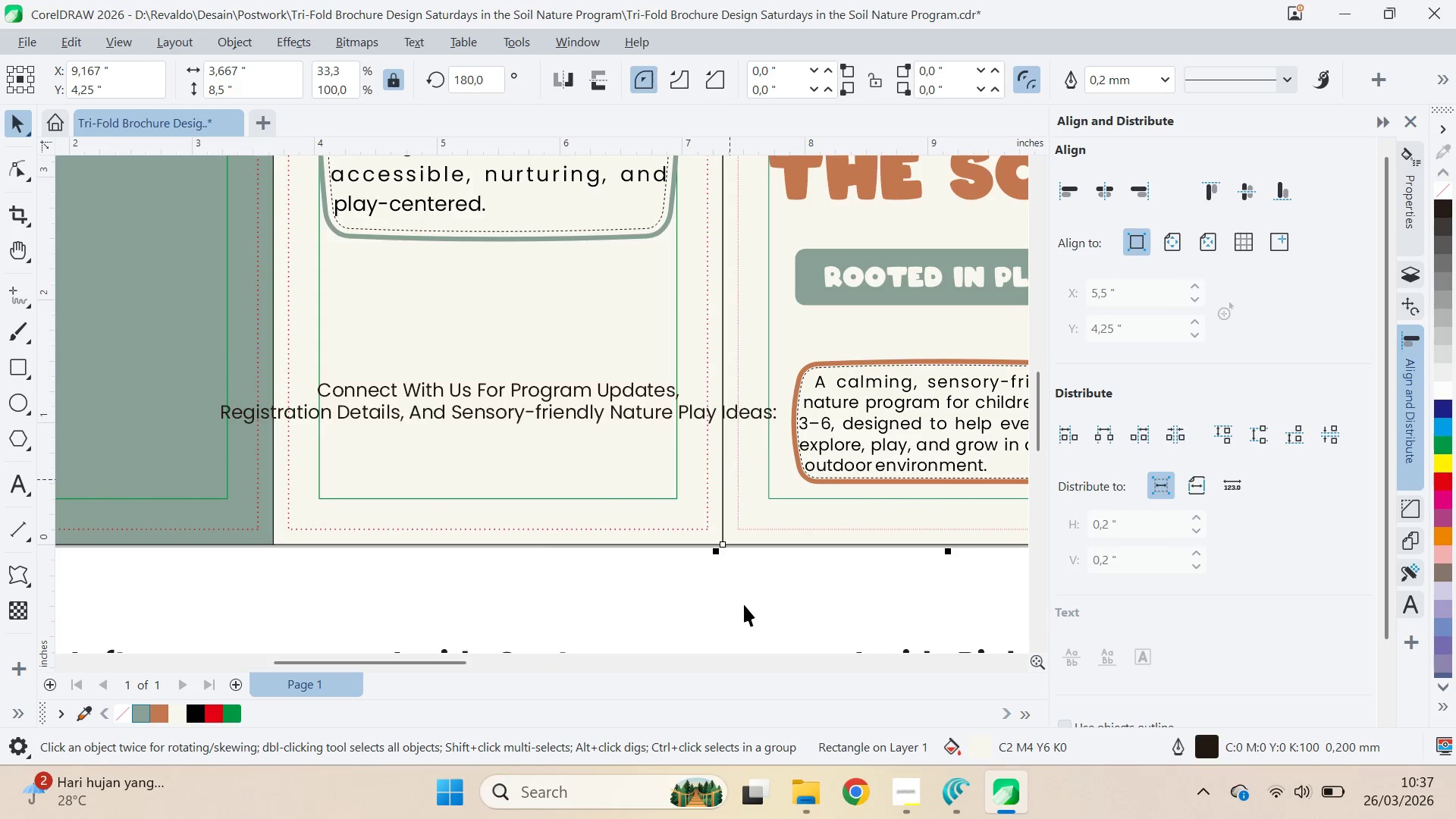 
left_click([746, 620])
 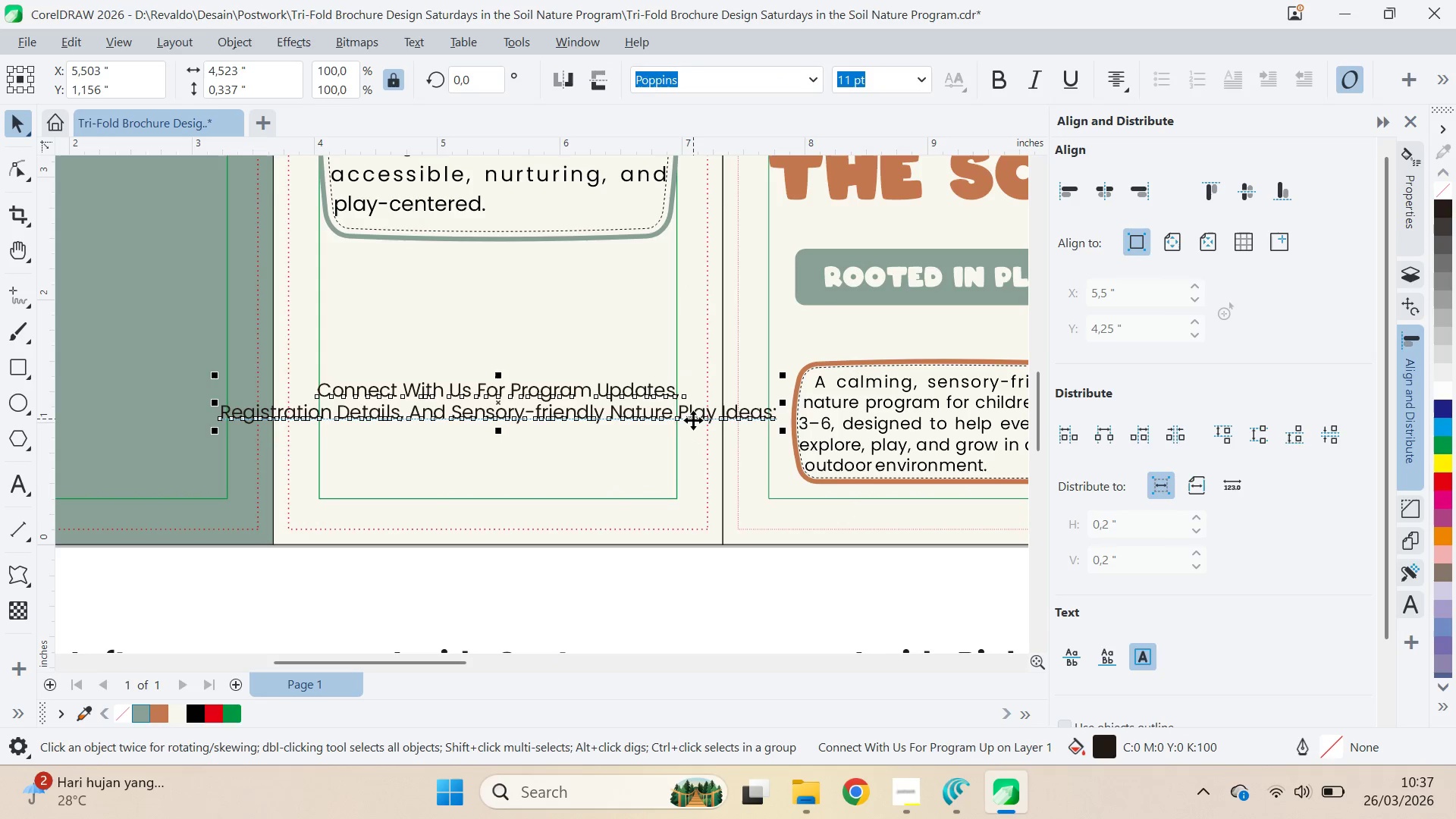 
double_click([693, 420])
 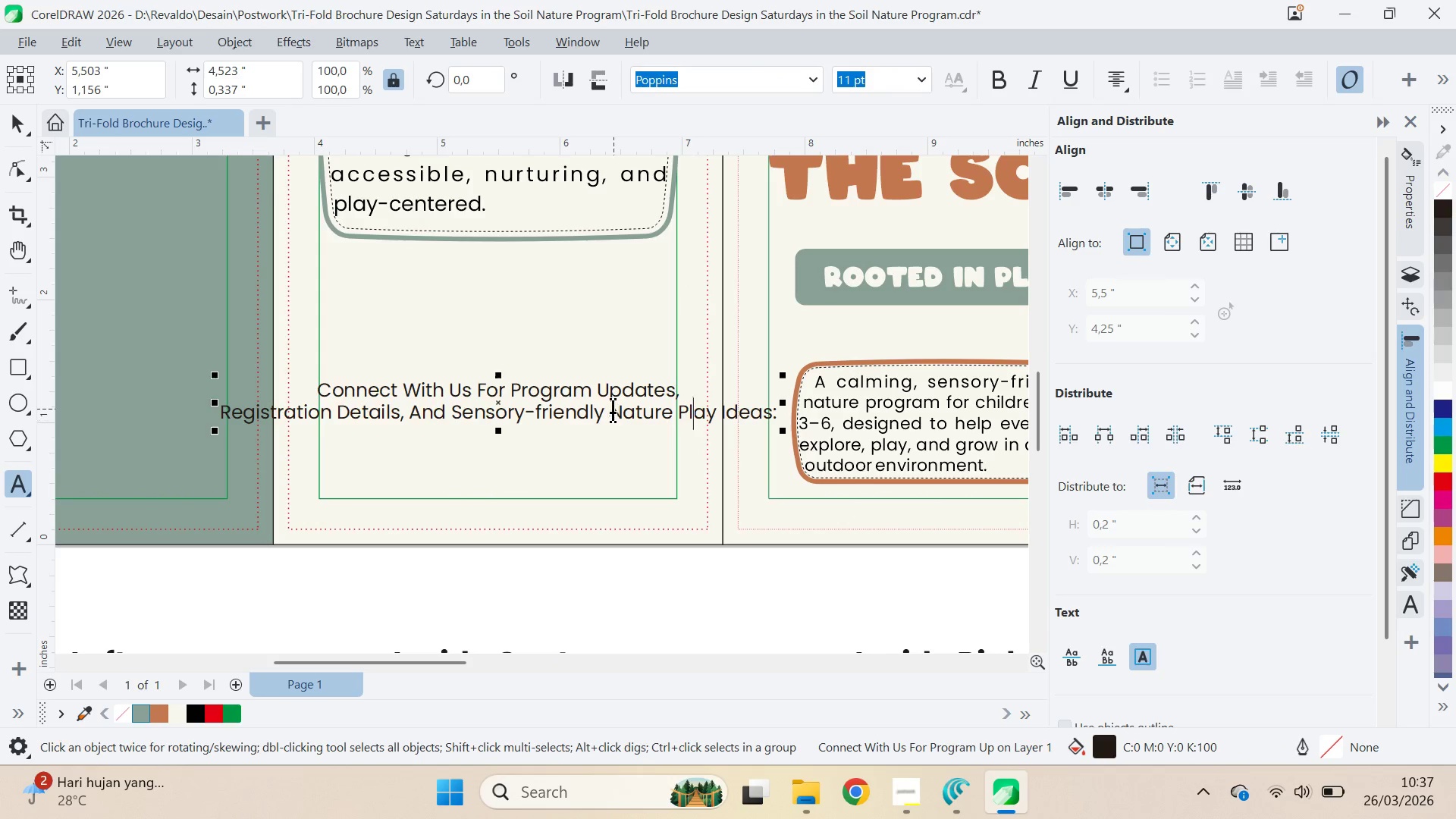 
left_click([613, 407])
 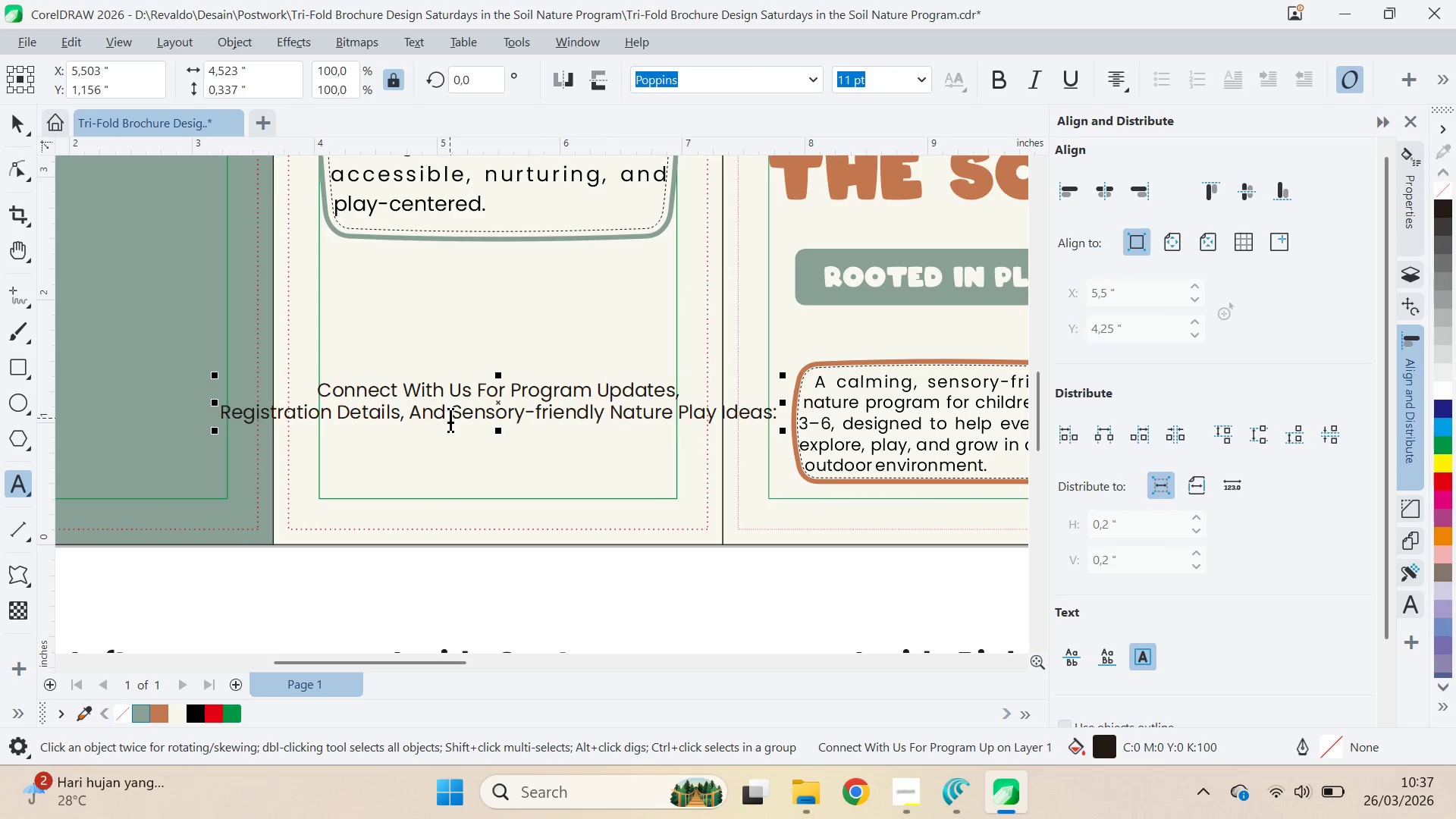 
left_click([453, 415])
 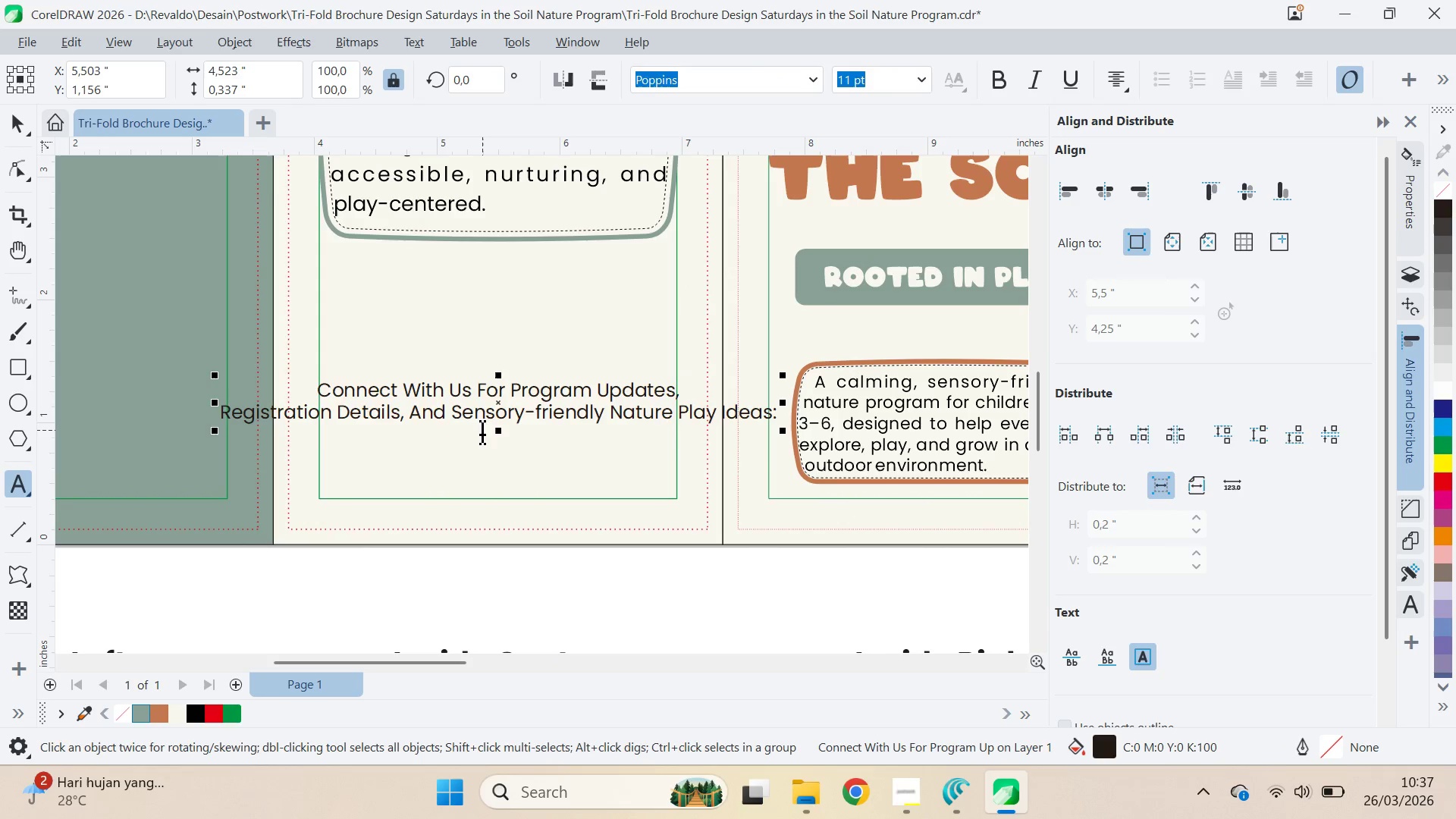 
key(Enter)
 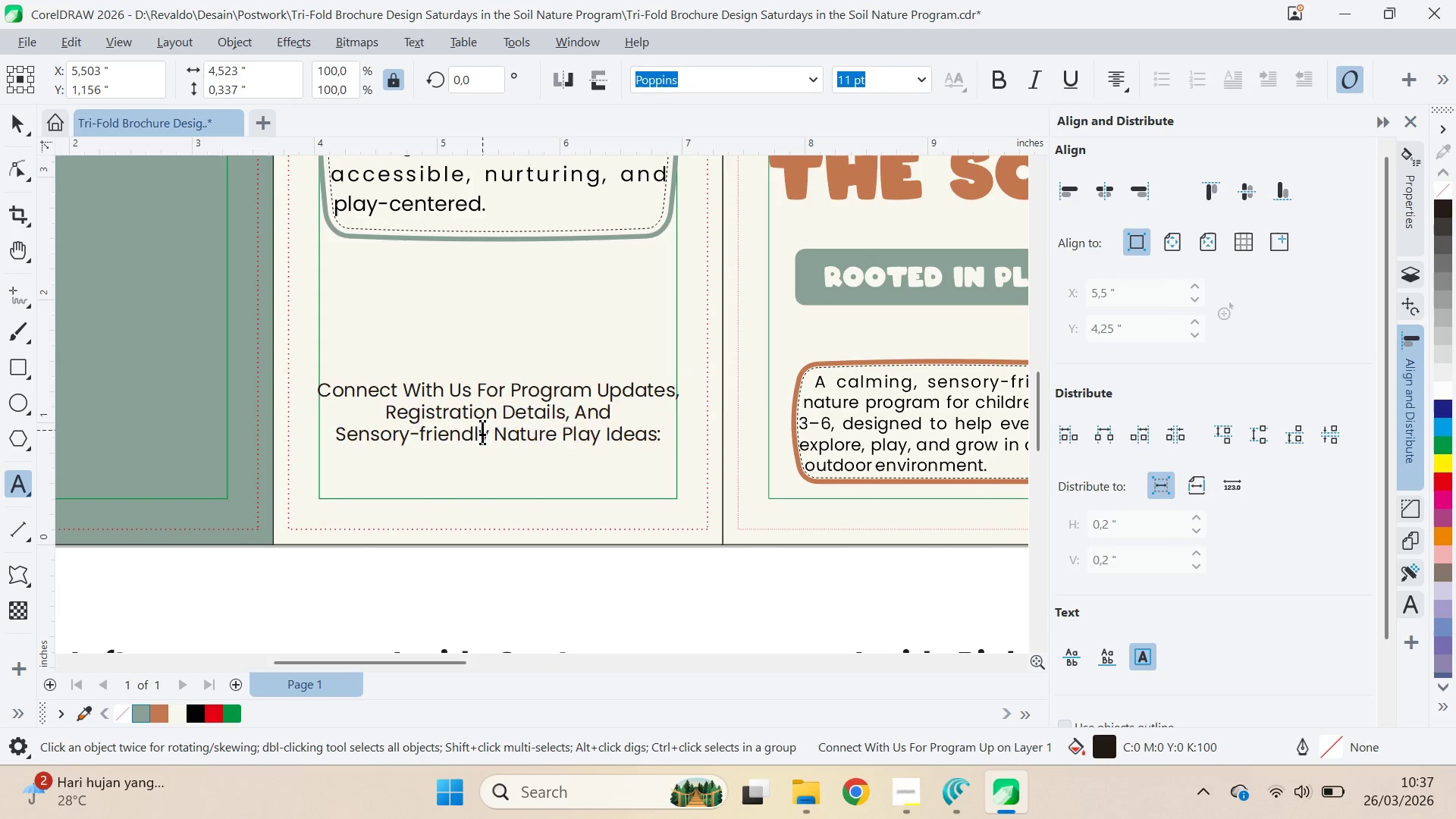 
key(Control+ControlLeft)
 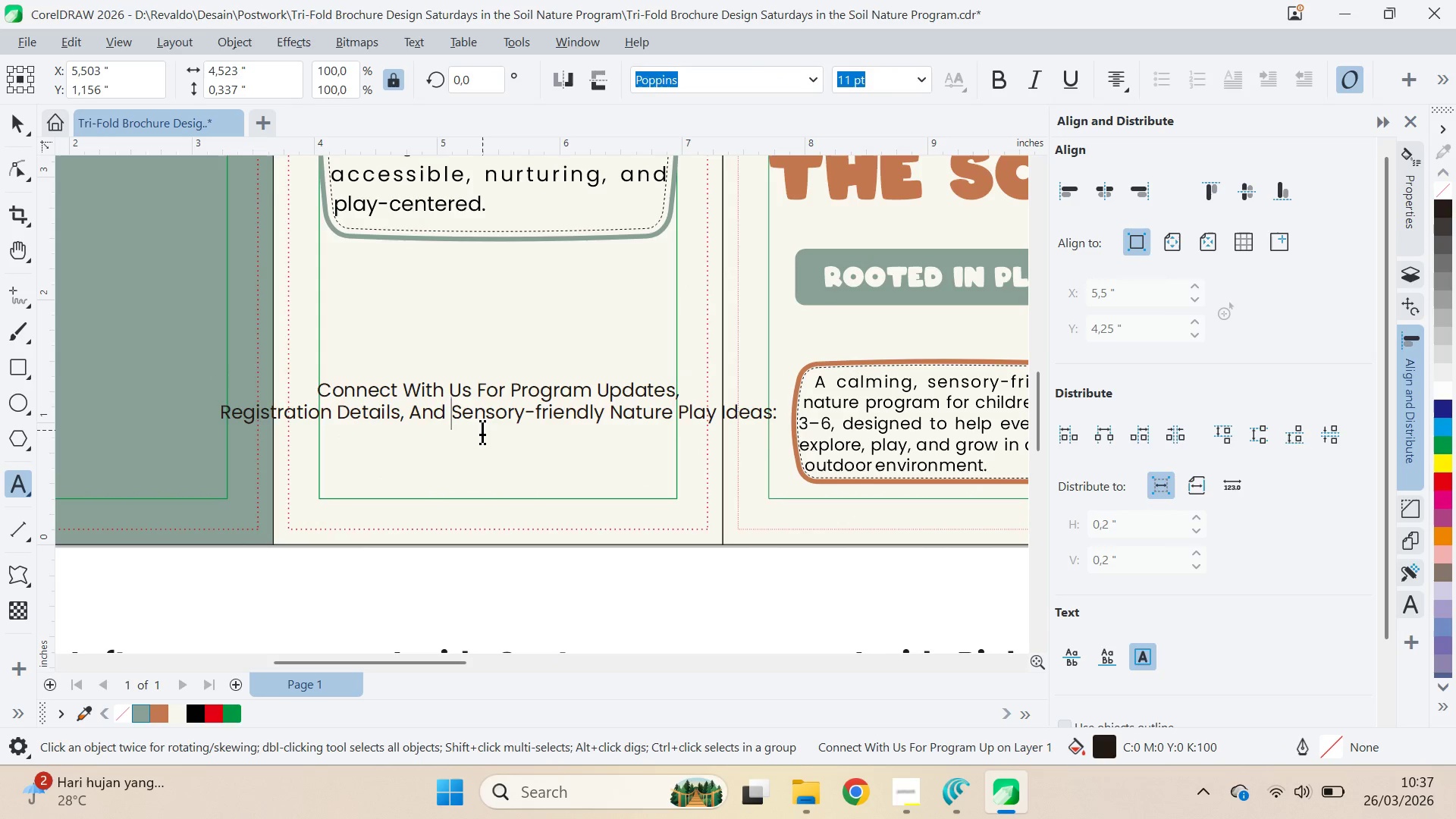 
key(Control+Z)
 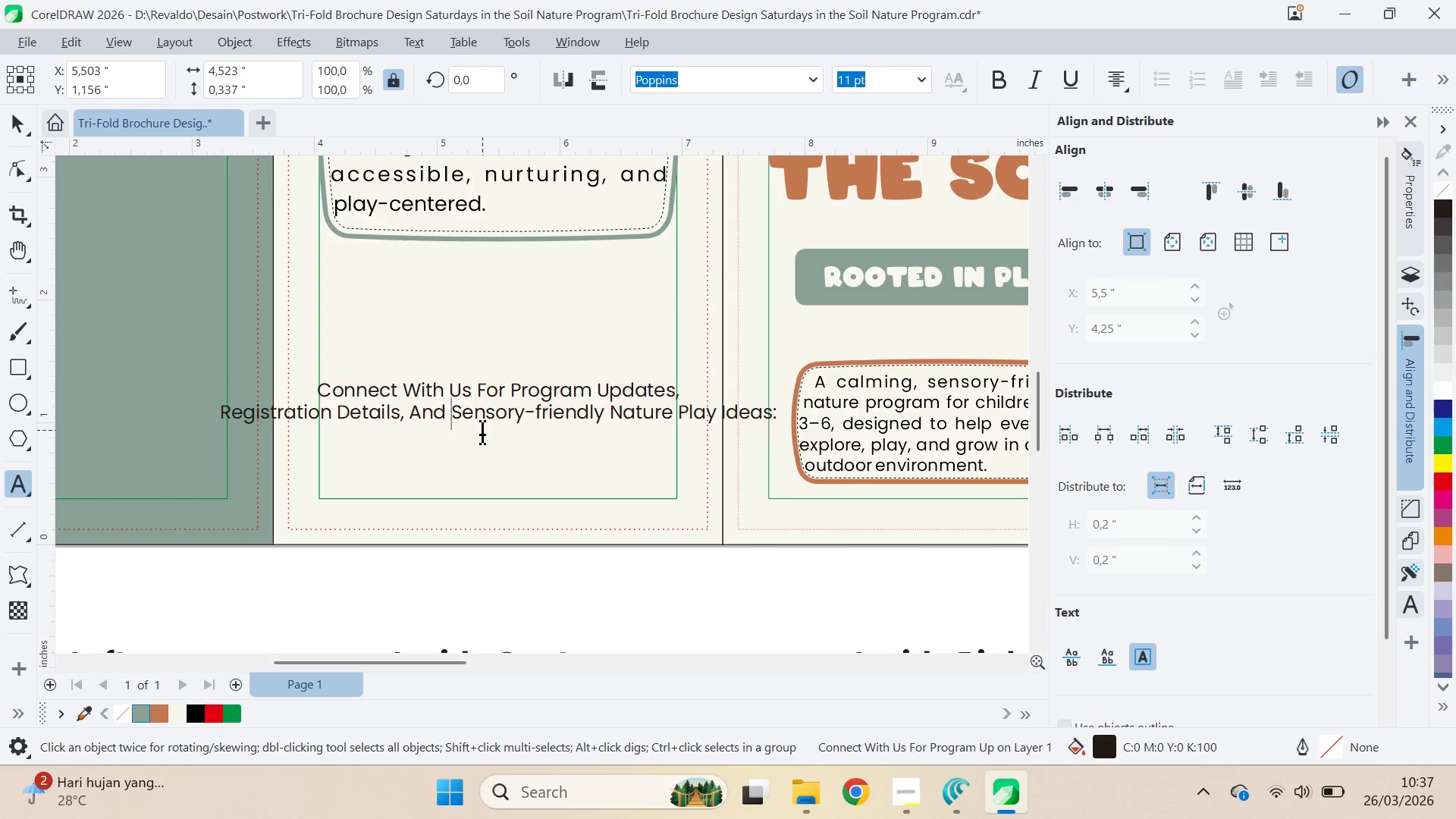 
key(Control+ArrowRight)
 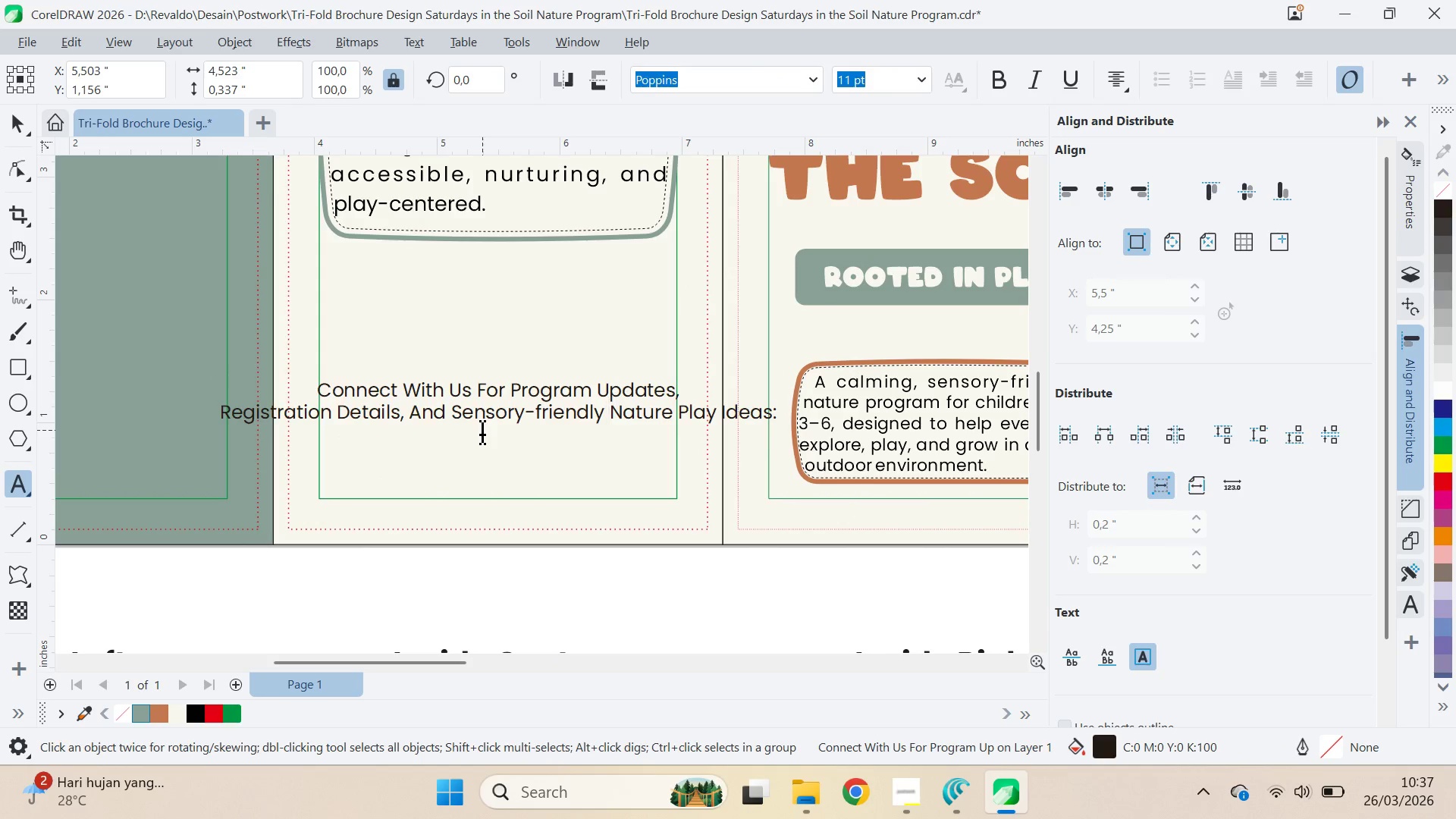 
key(Enter)
 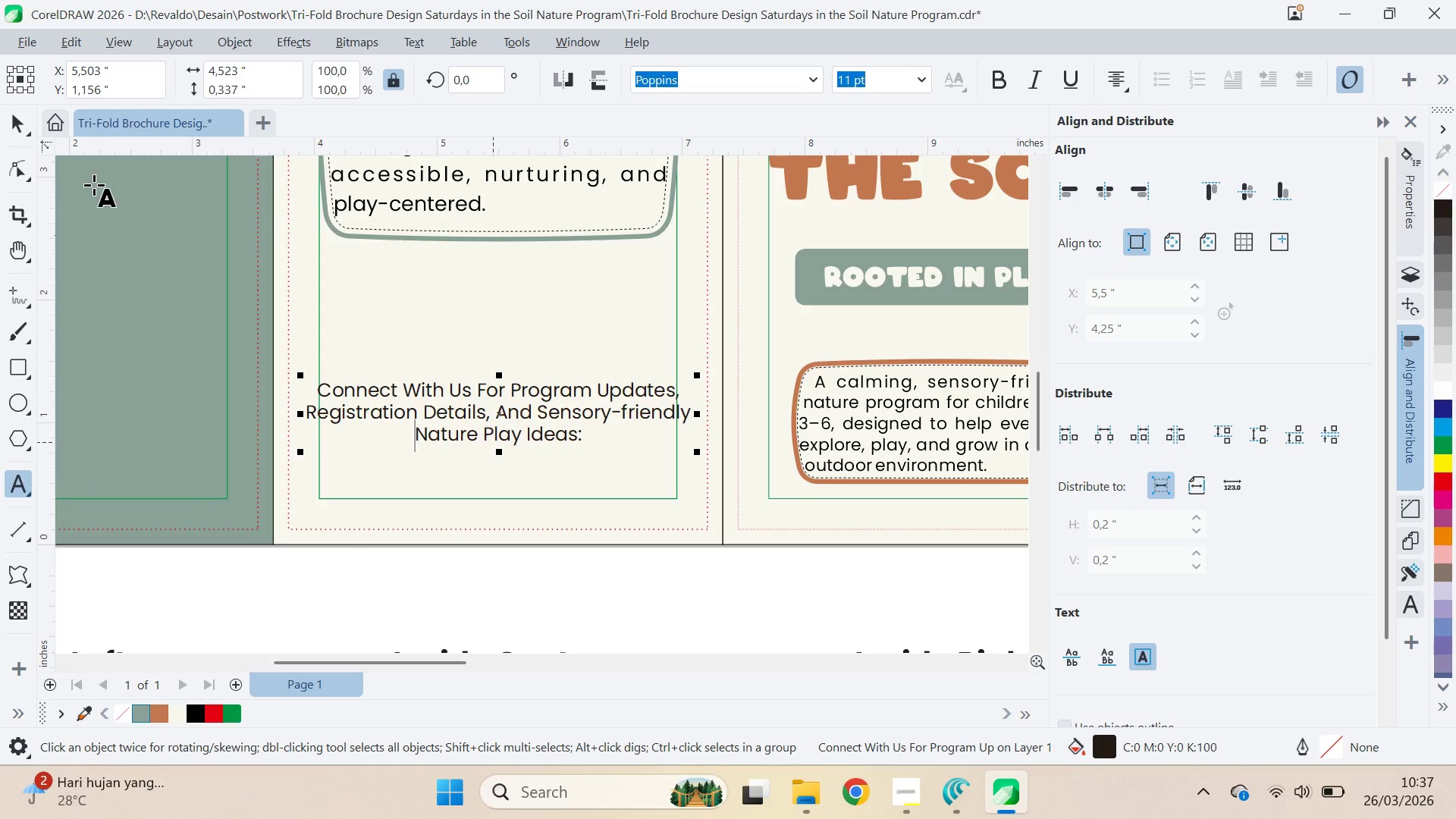 
left_click([27, 134])
 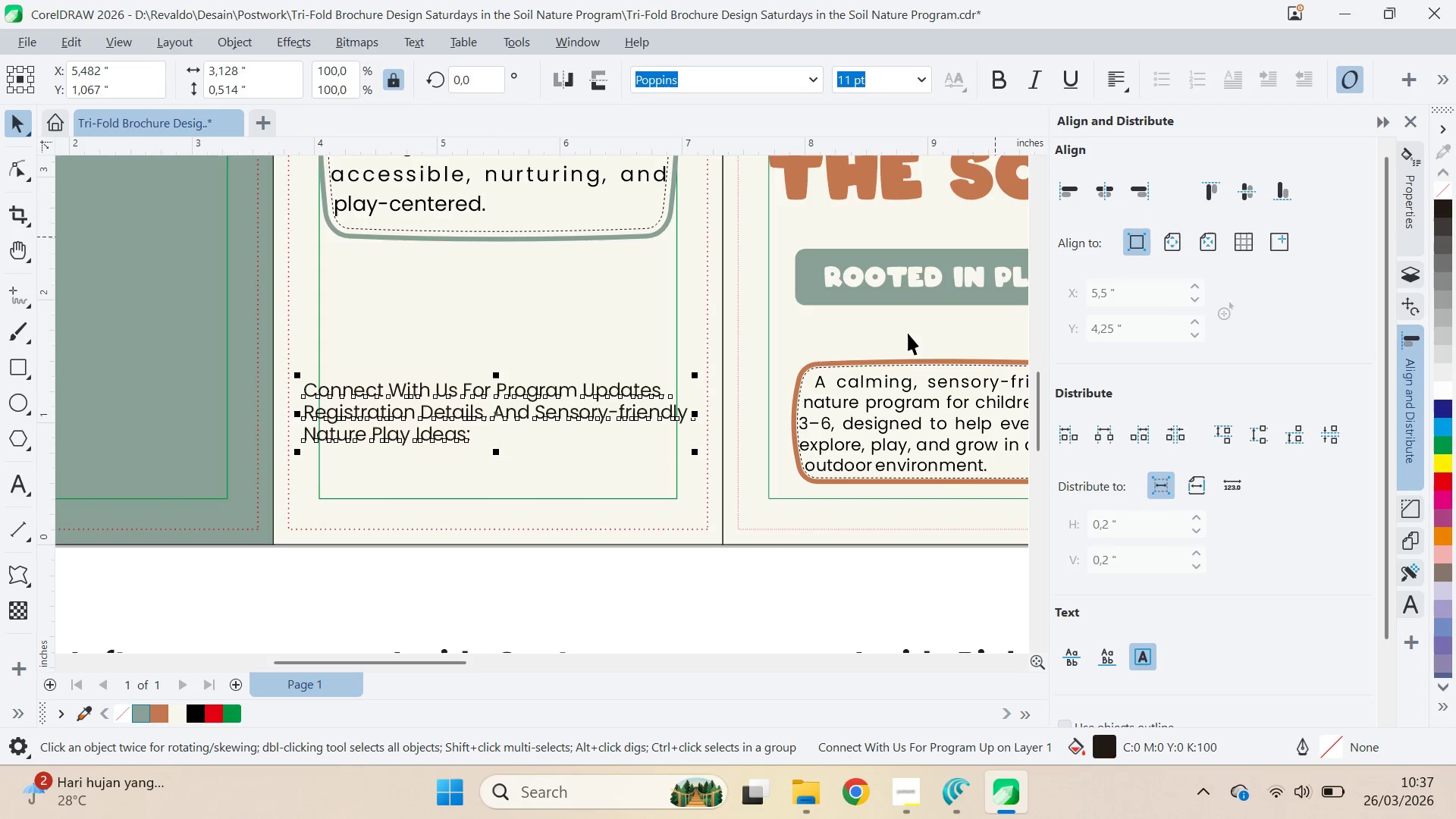 
left_click([604, 413])
 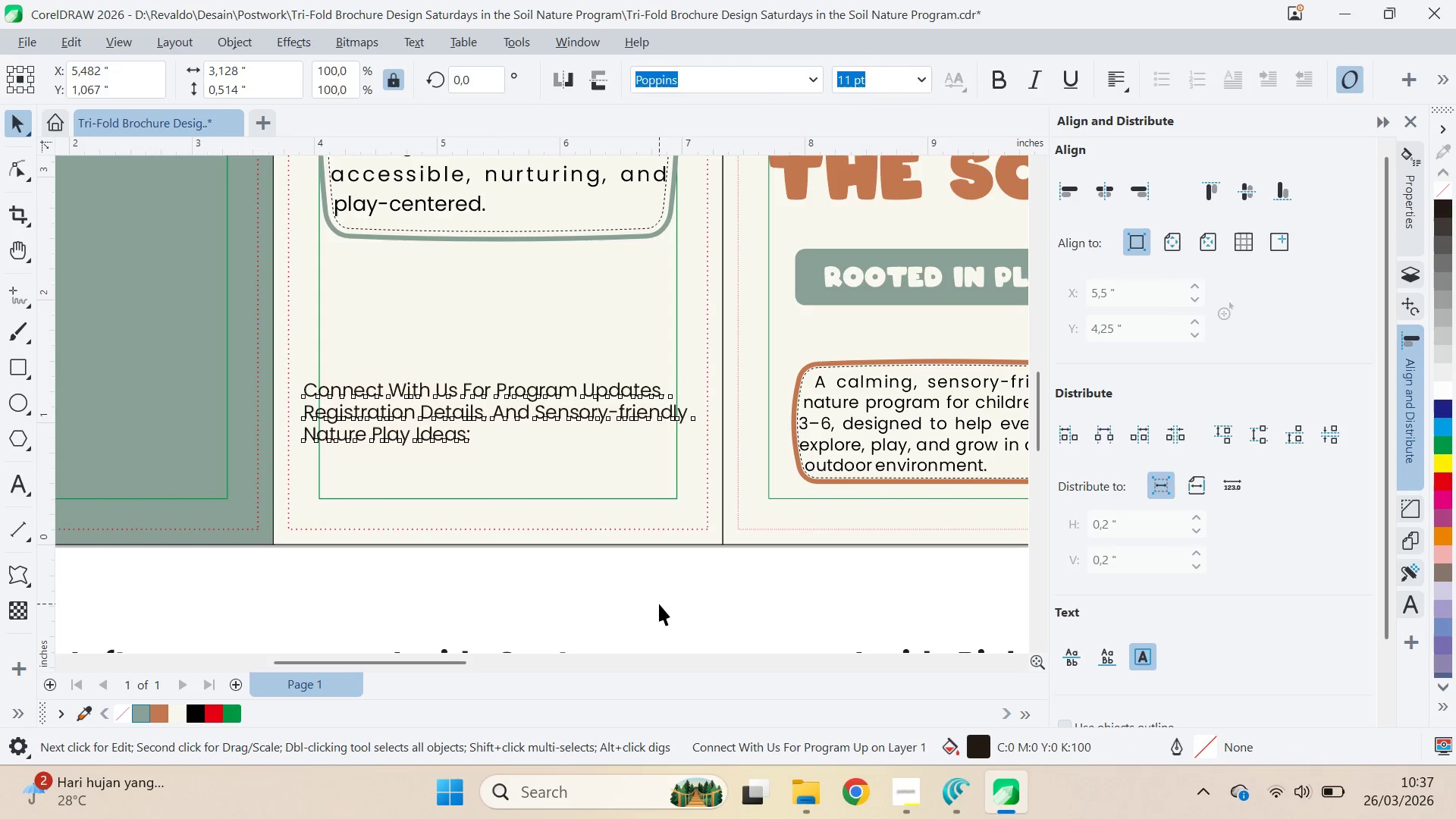 
double_click([592, 402])
 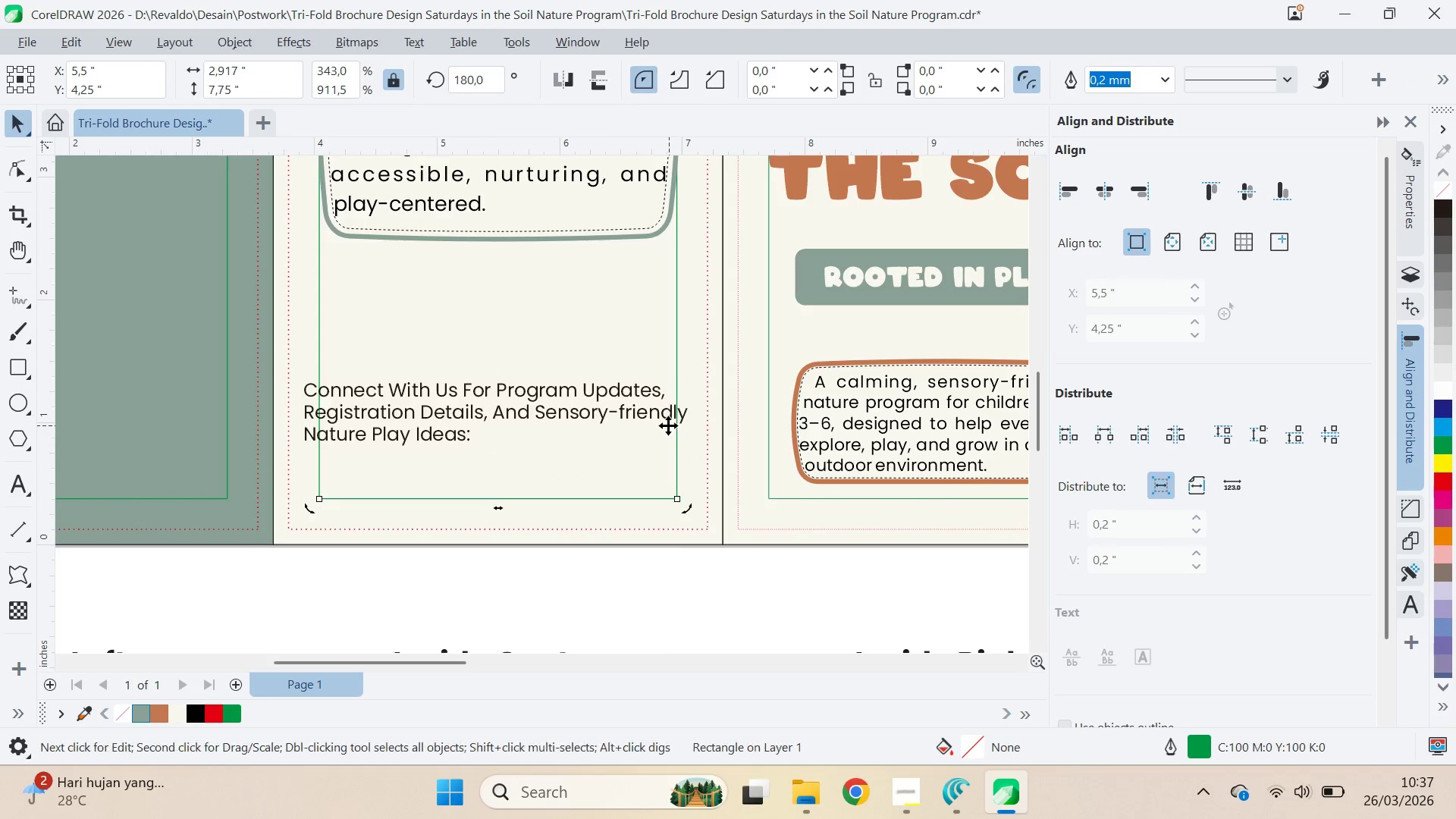 
triple_click([663, 418])
 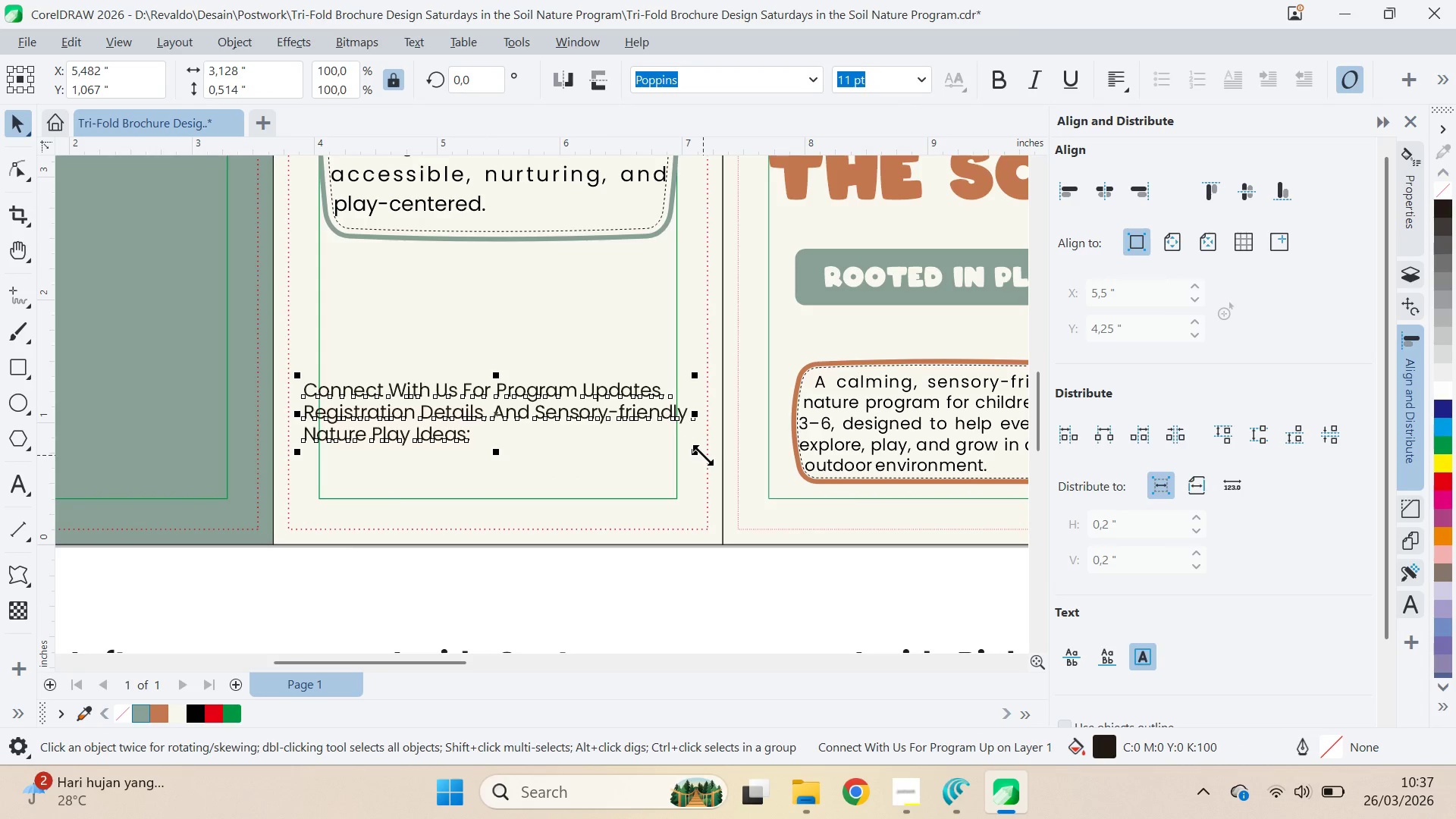 
key(Alt+AltLeft)
 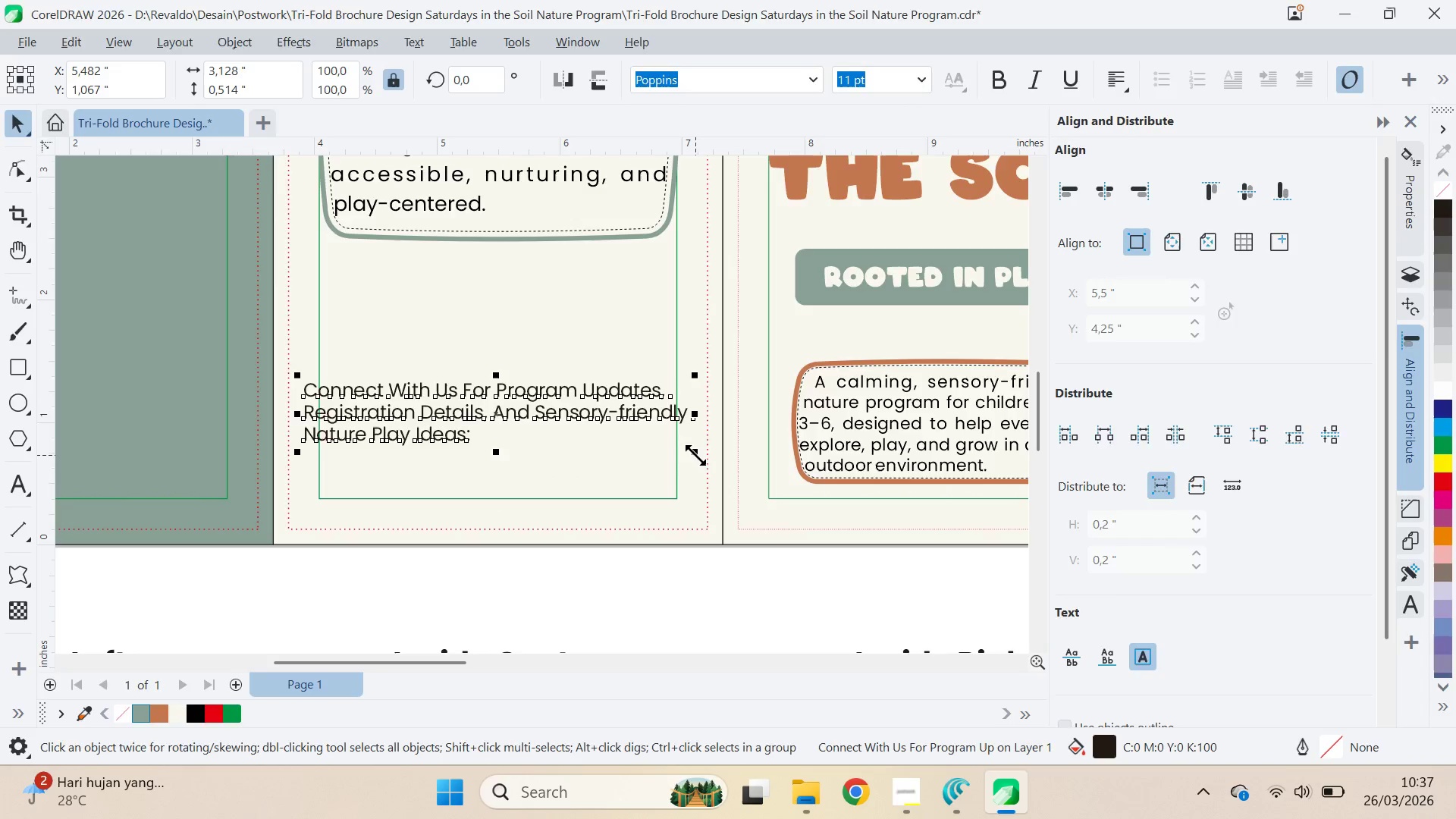 
key(Alt+Tab)
 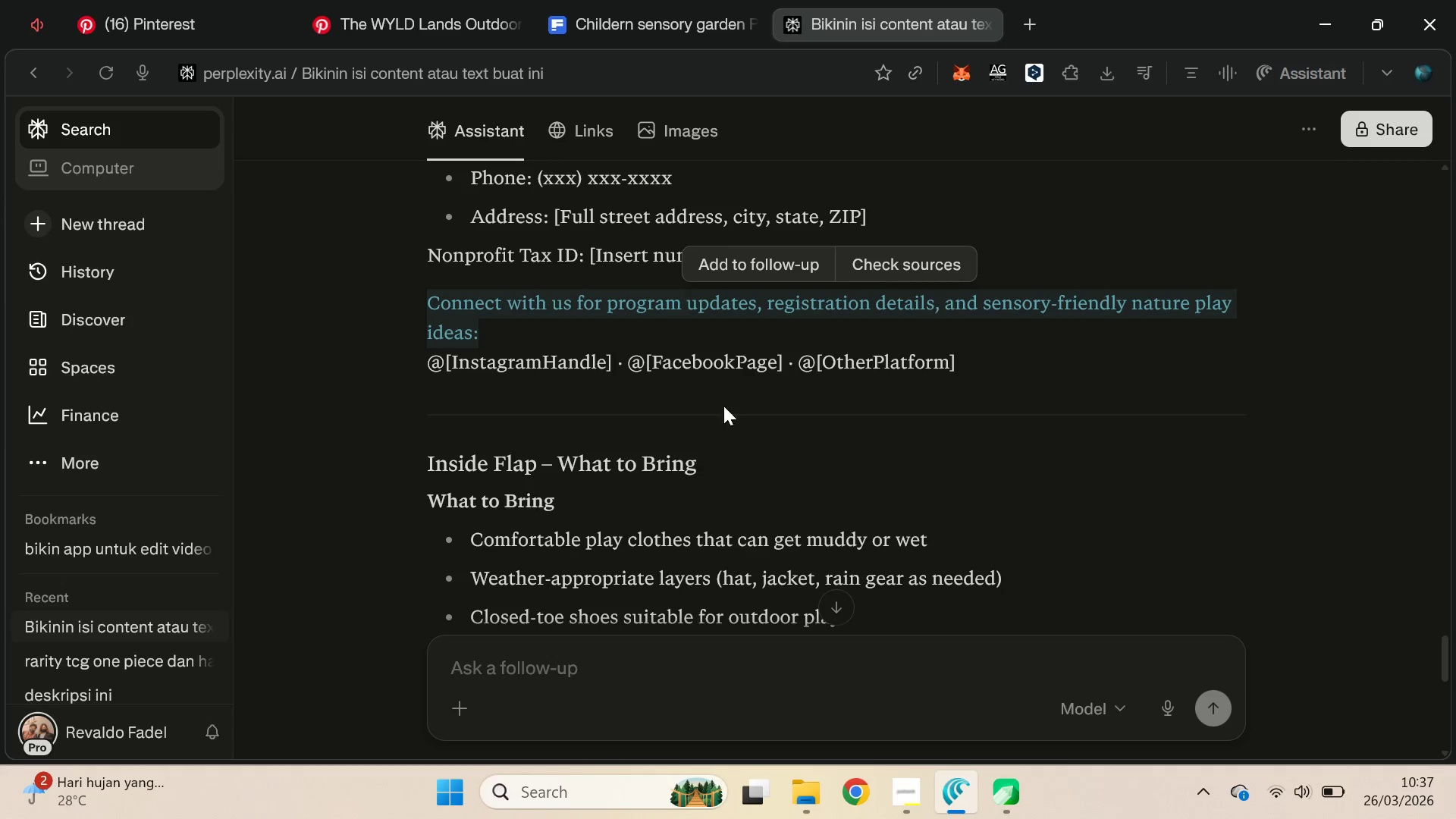 
left_click([740, 363])
 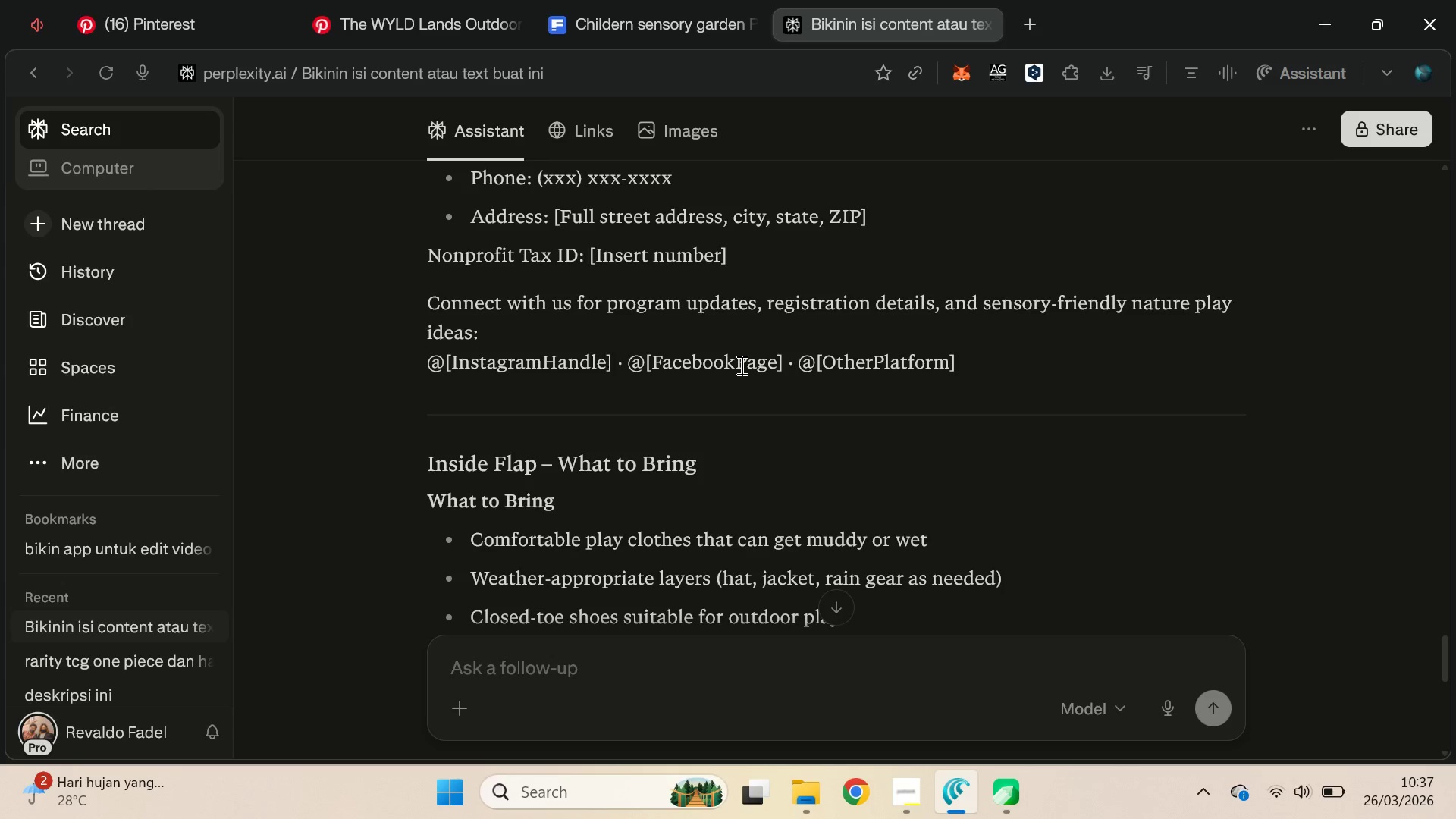 
key(Alt+AltLeft)
 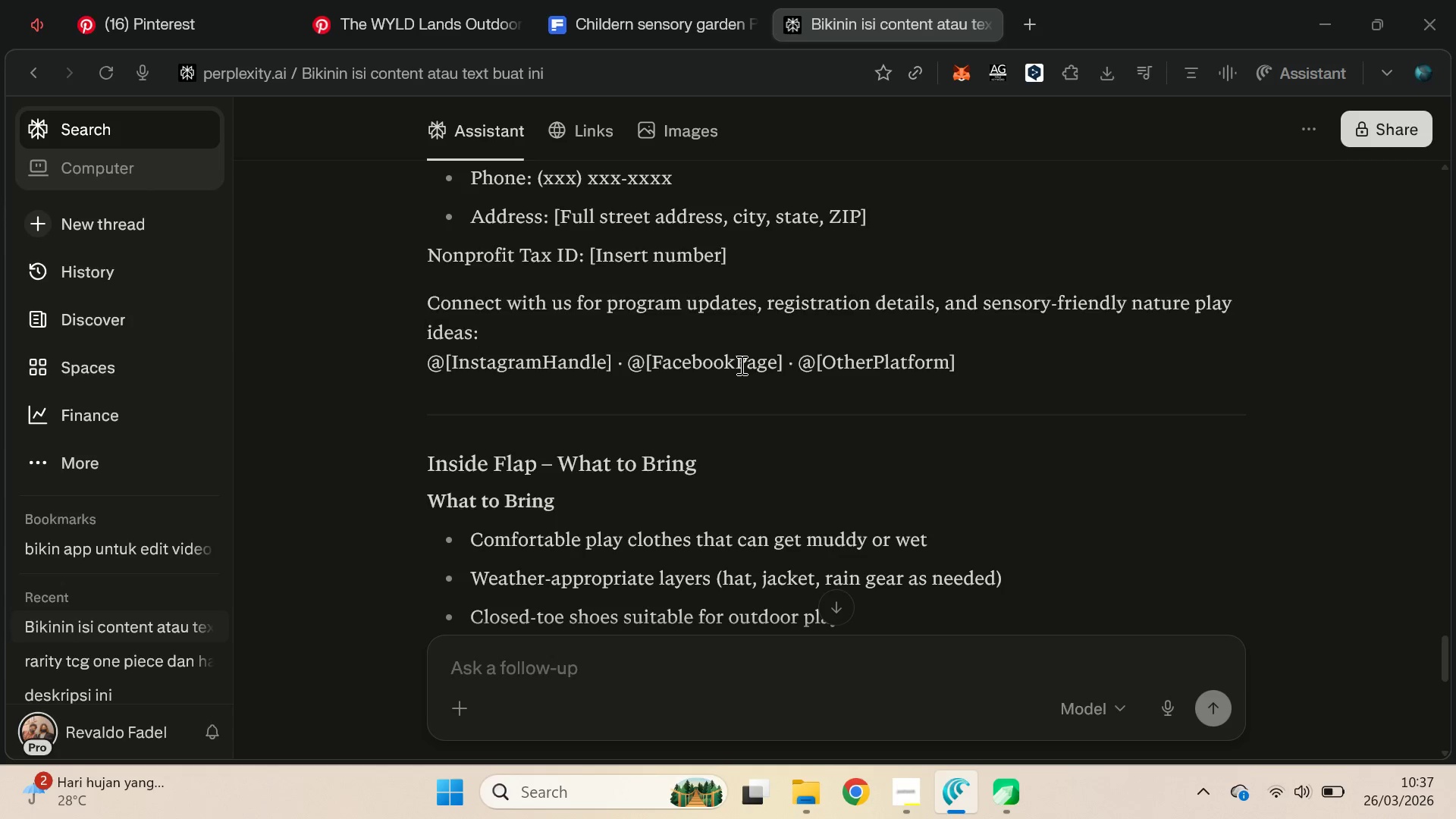 
key(Alt+Tab)
 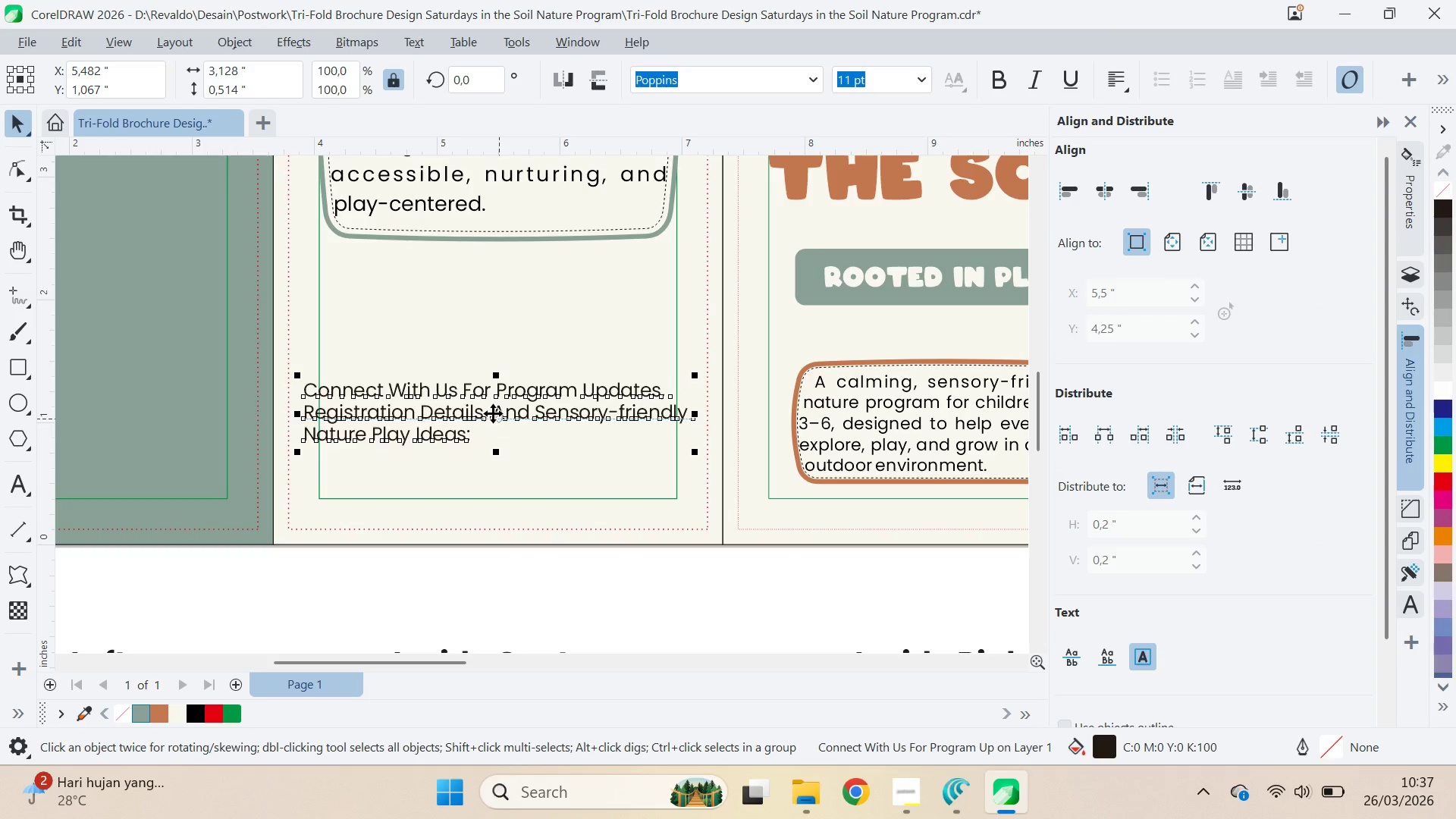 
double_click([493, 413])
 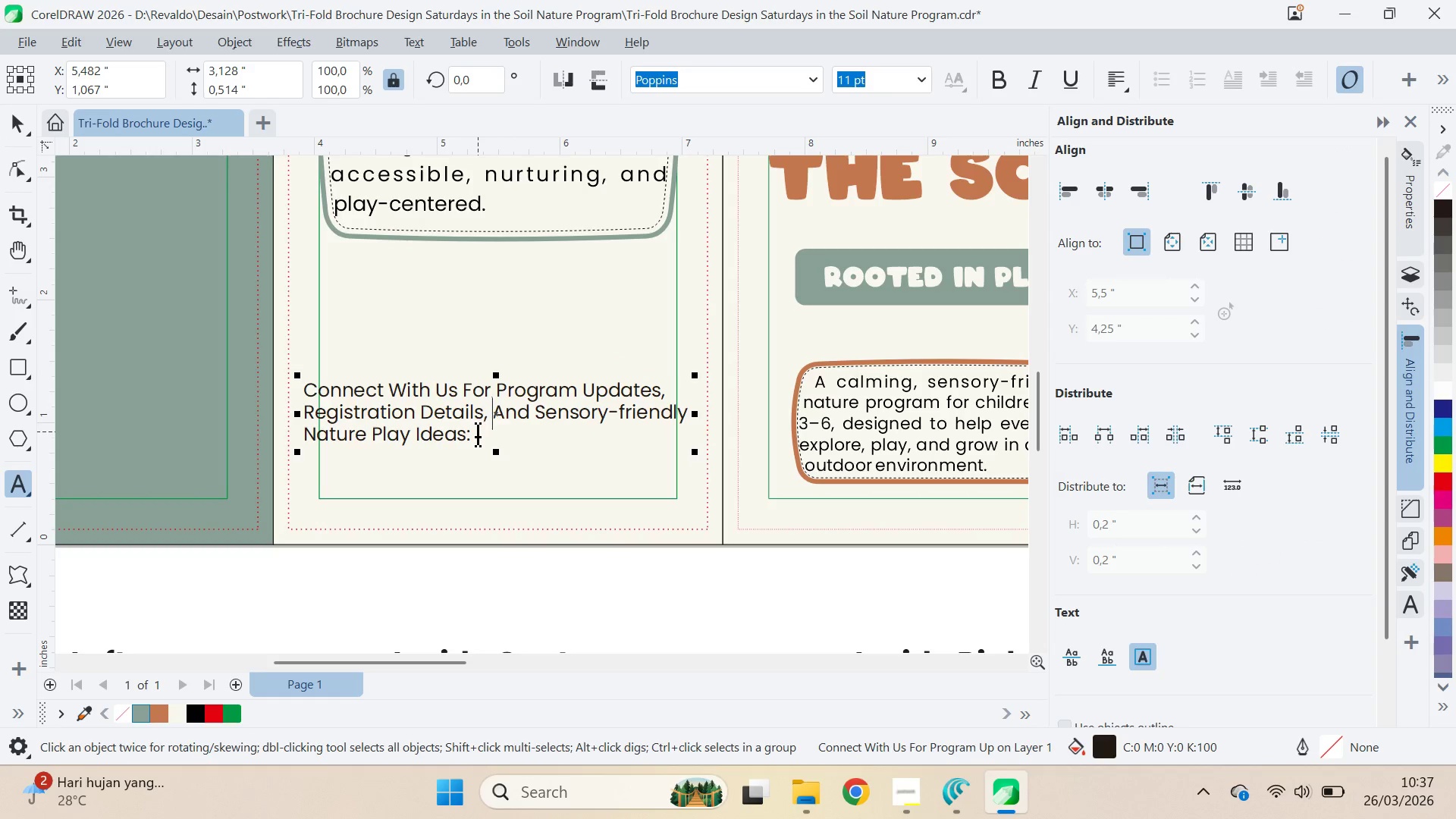 
left_click_drag(start_coordinate=[478, 434], to_coordinate=[462, 384])
 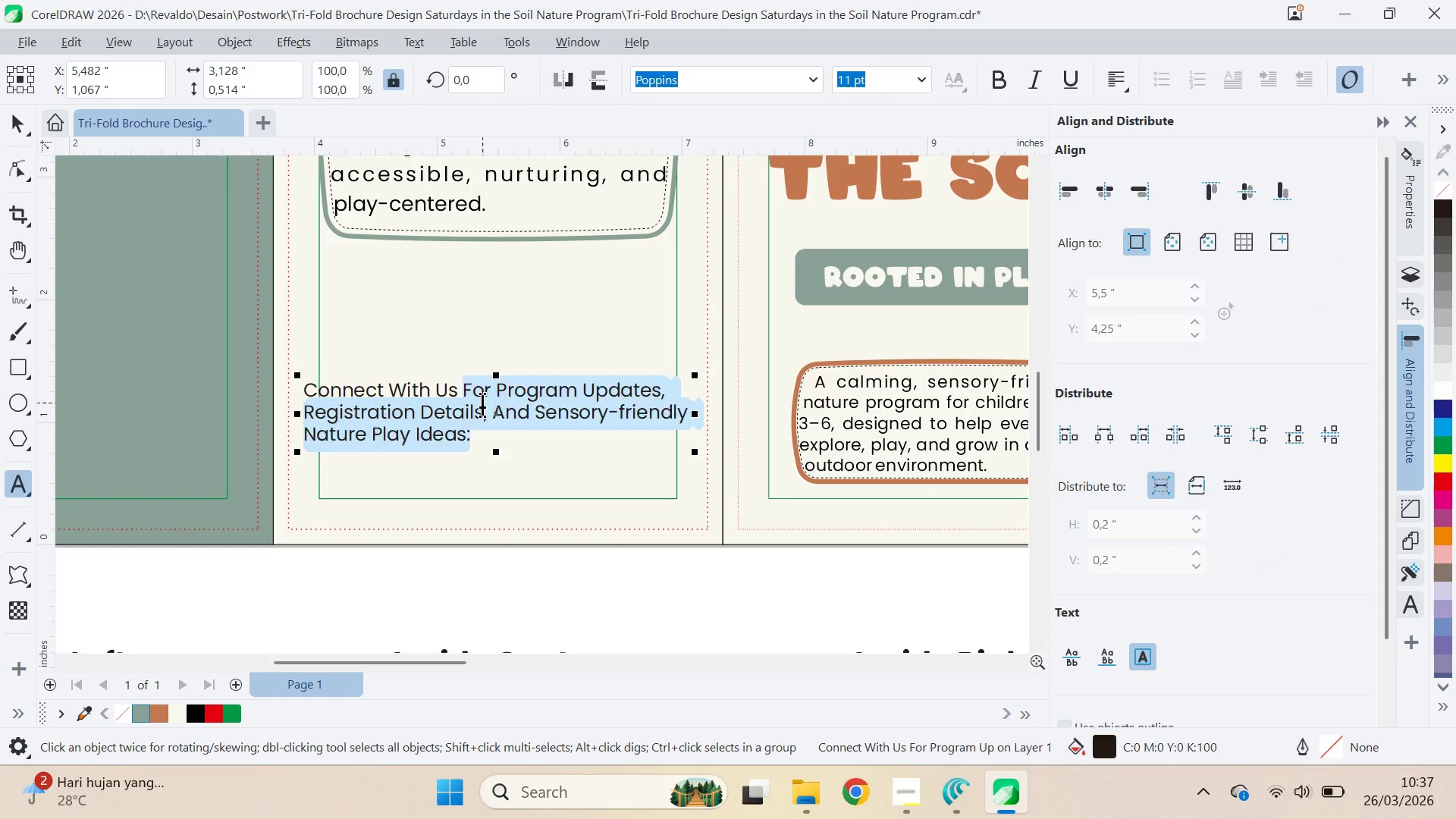 
key(Backspace)
 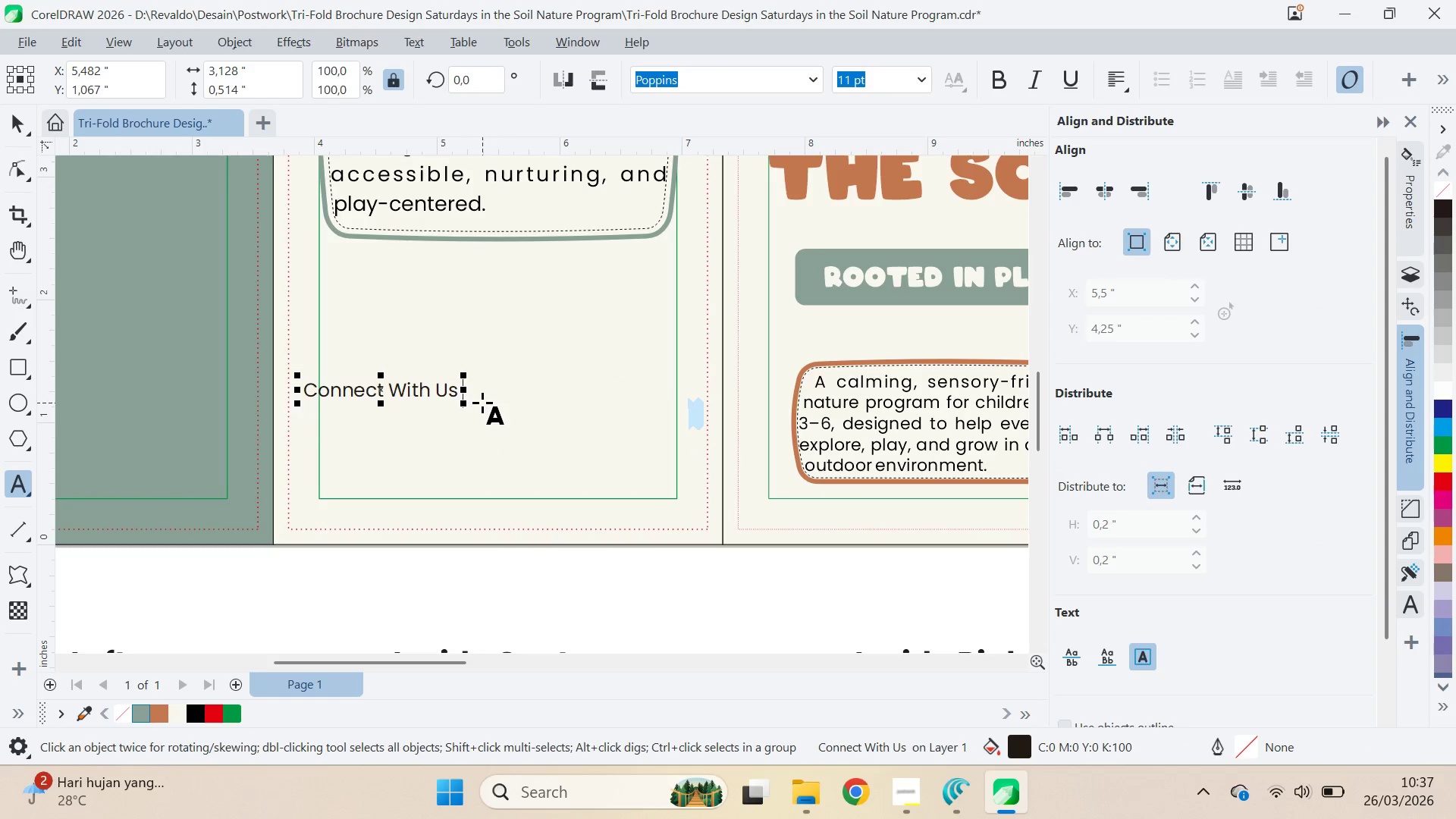 
key(Backspace)
 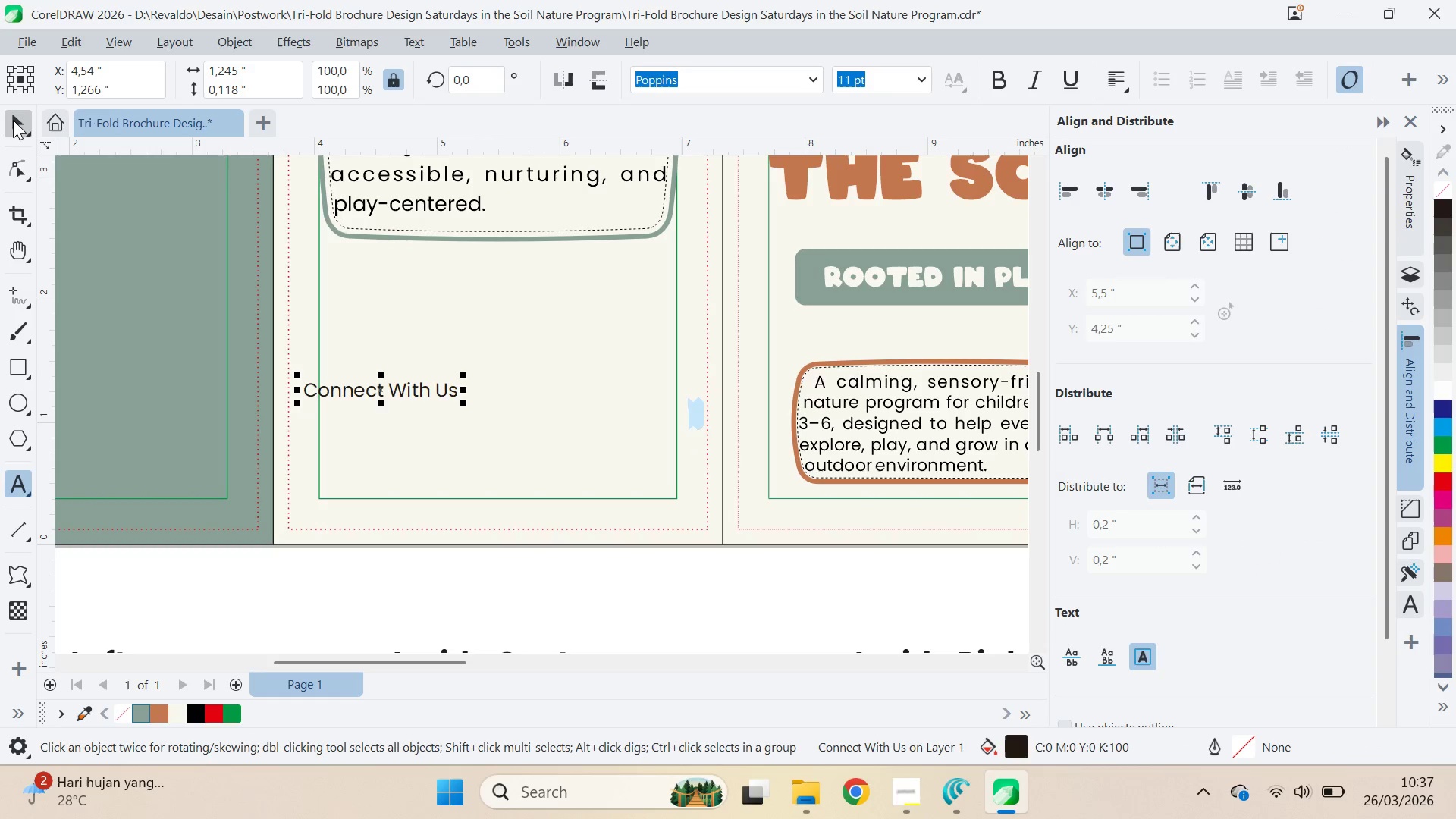 
key(Alt+Tab)
 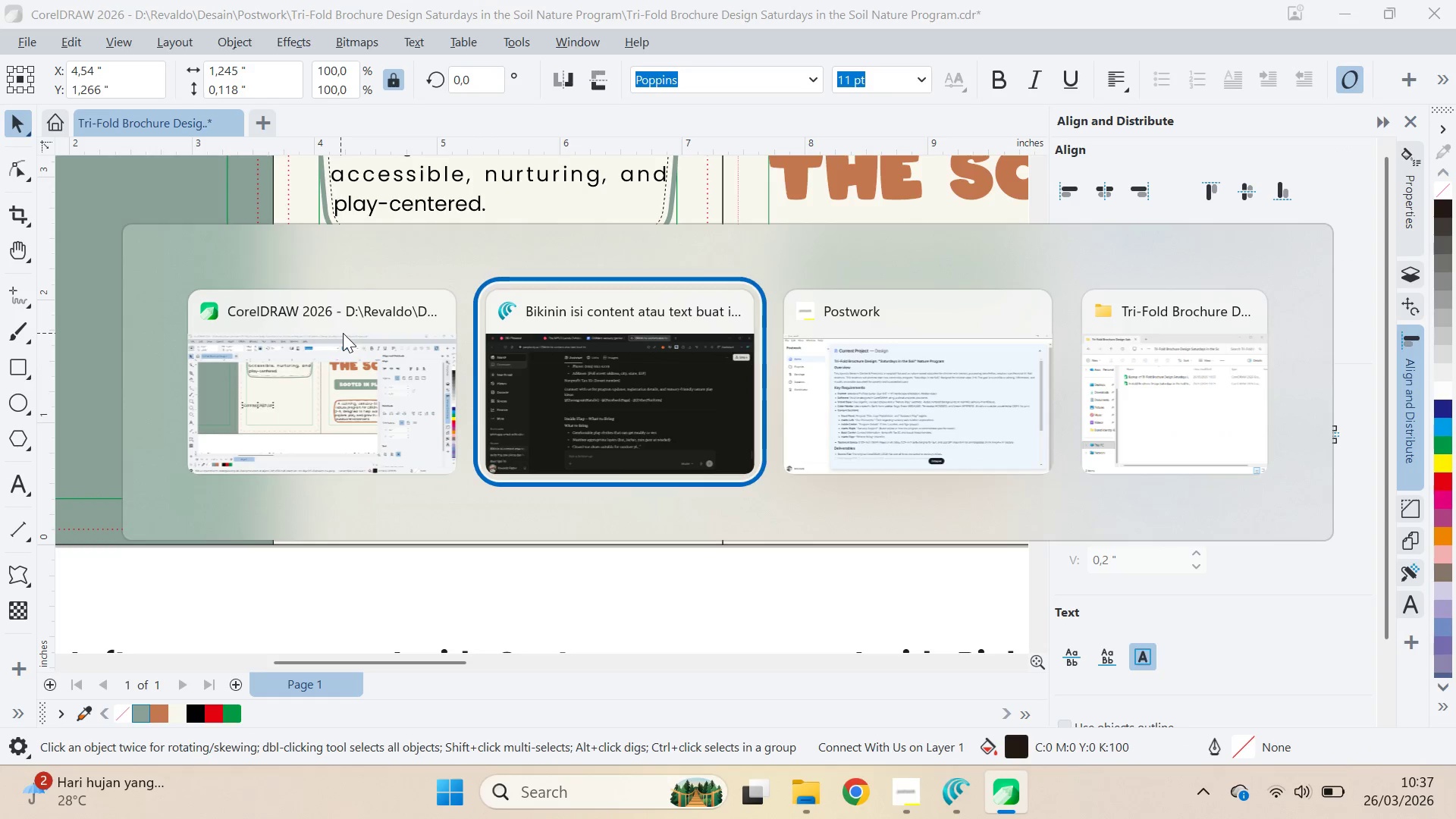 
key(Alt+Tab)